 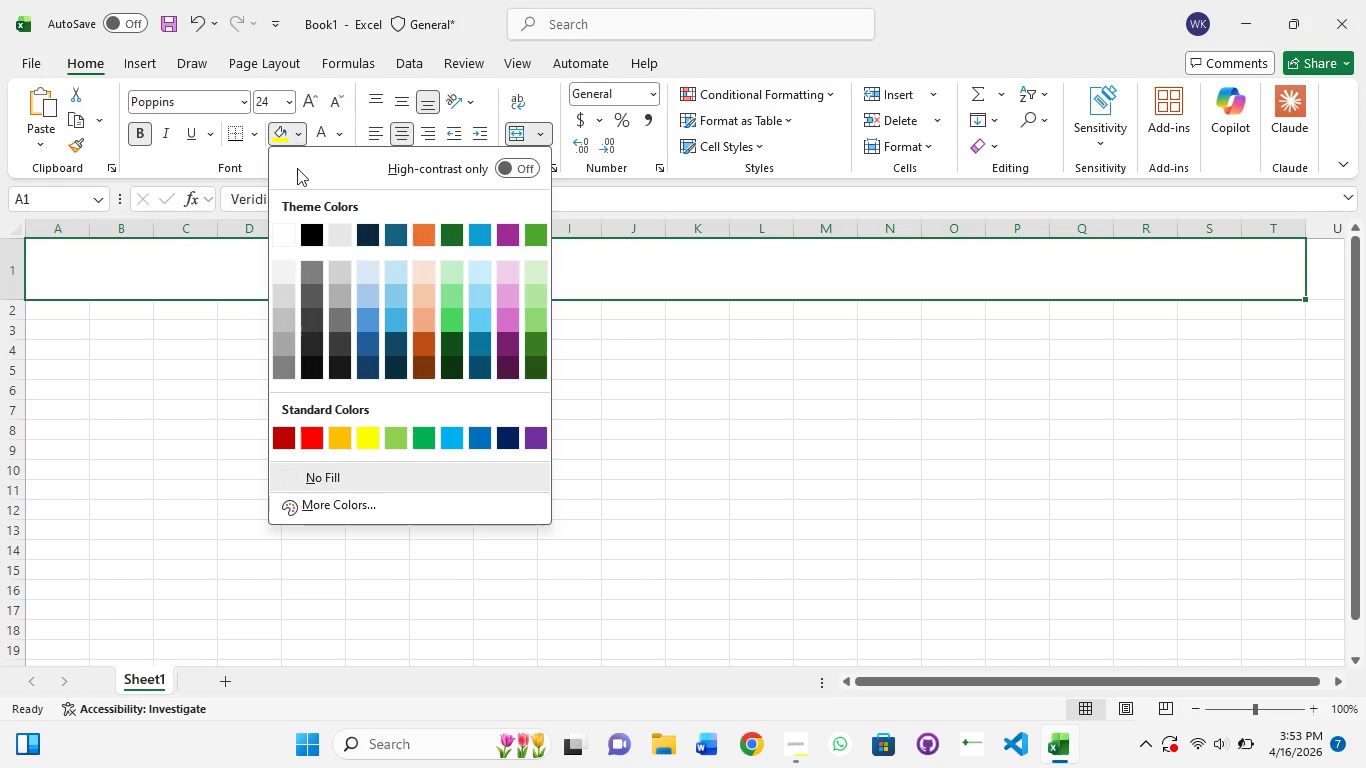 
mouse_move([530, 354])
 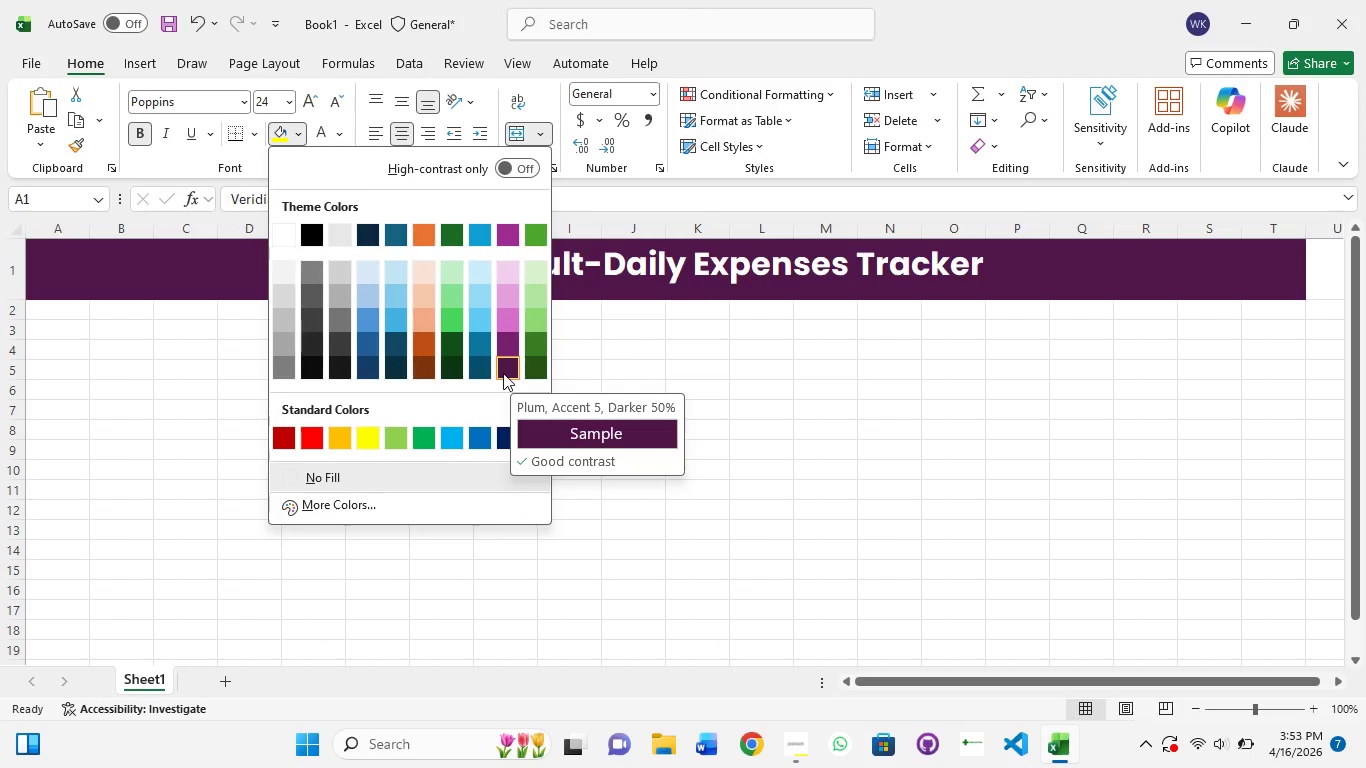 
wait(5.09)
 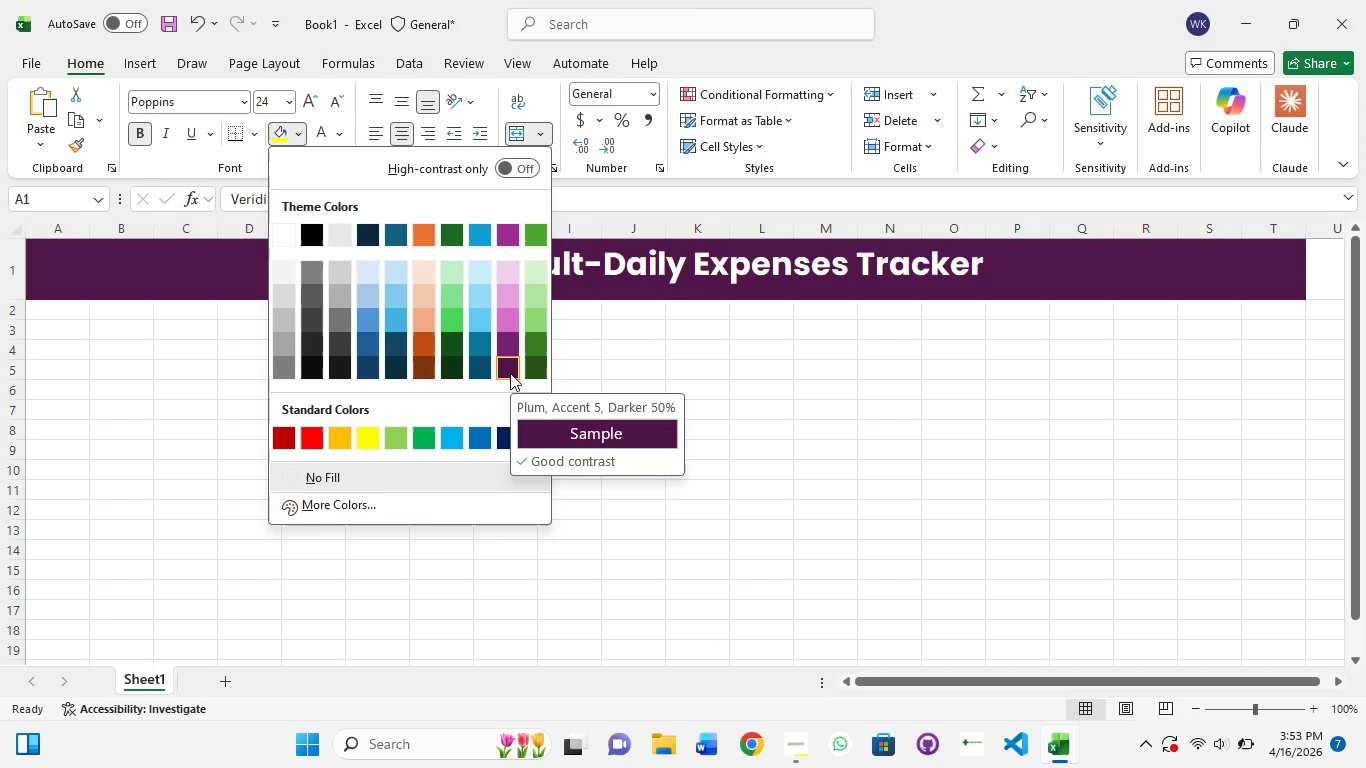 
left_click([503, 373])
 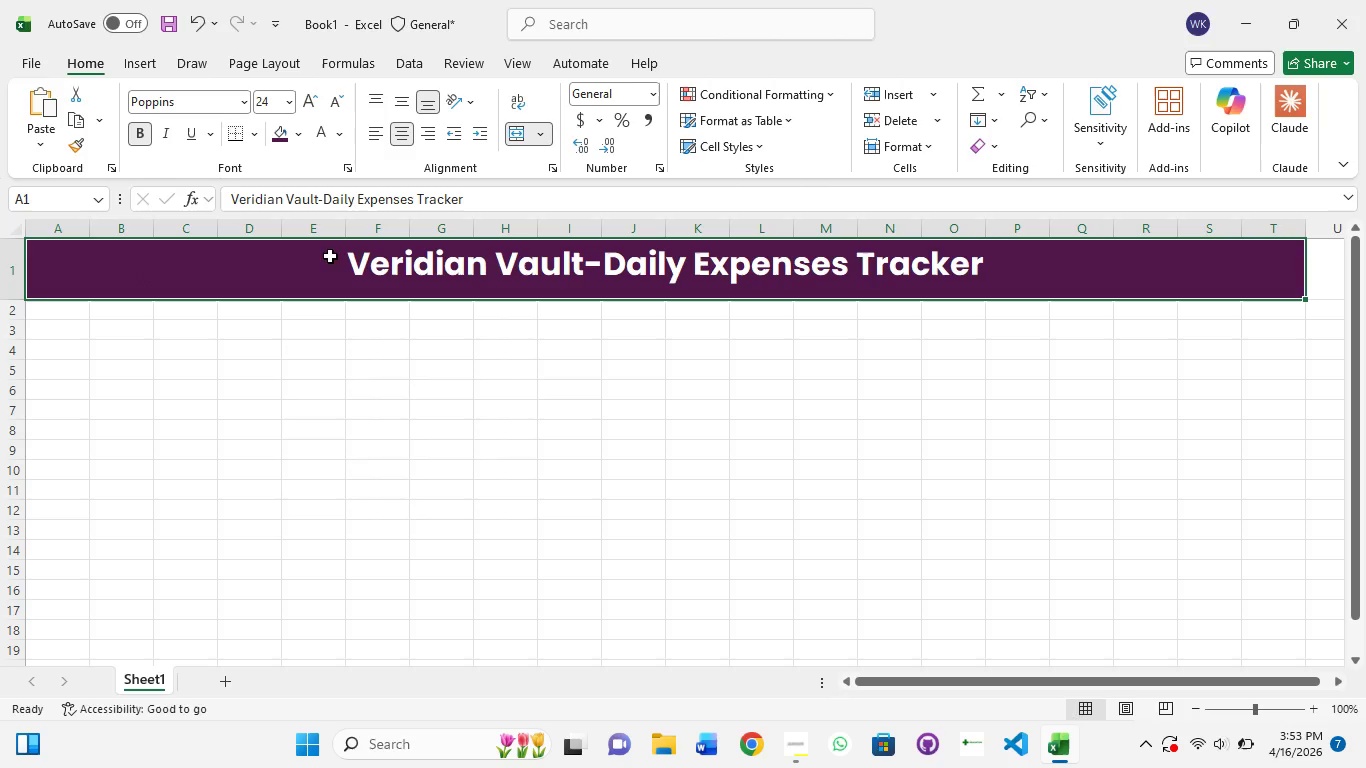 
left_click([57, 305])
 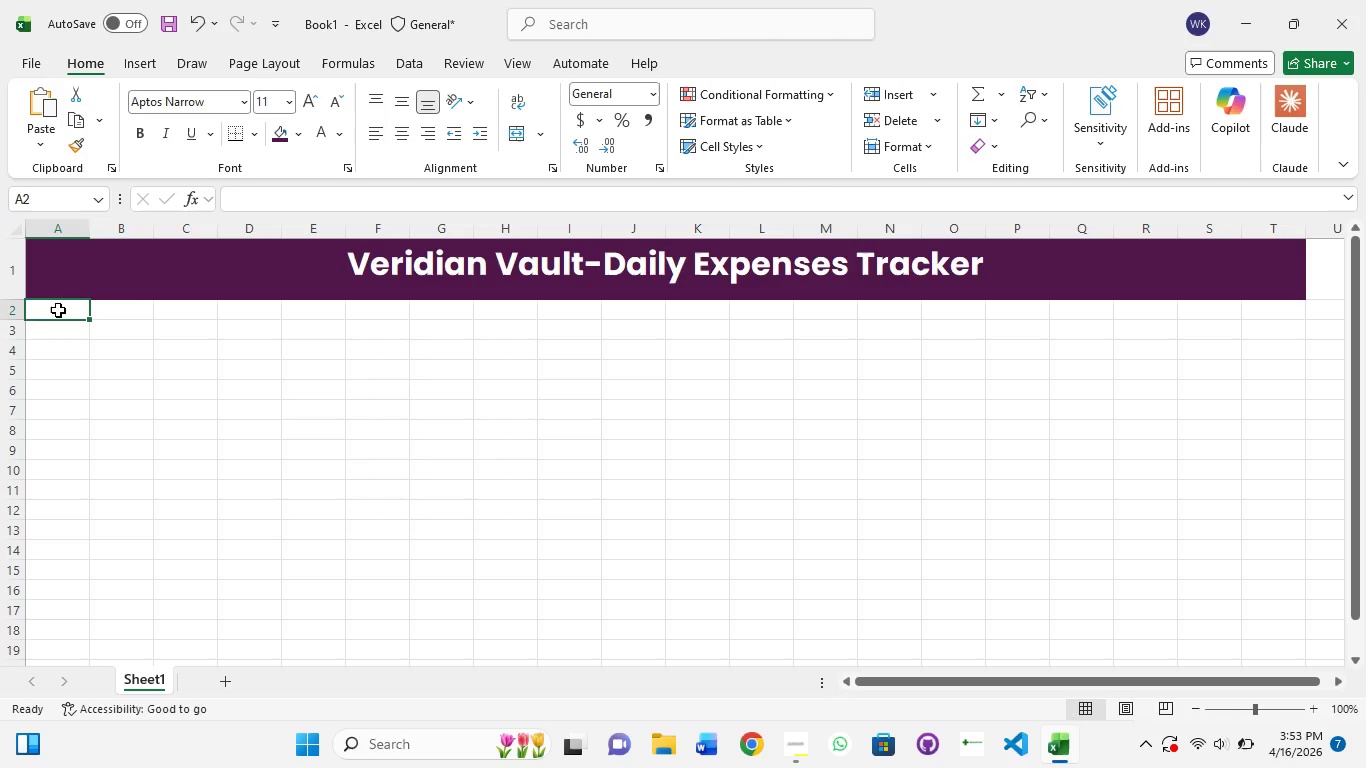 
double_click([58, 310])
 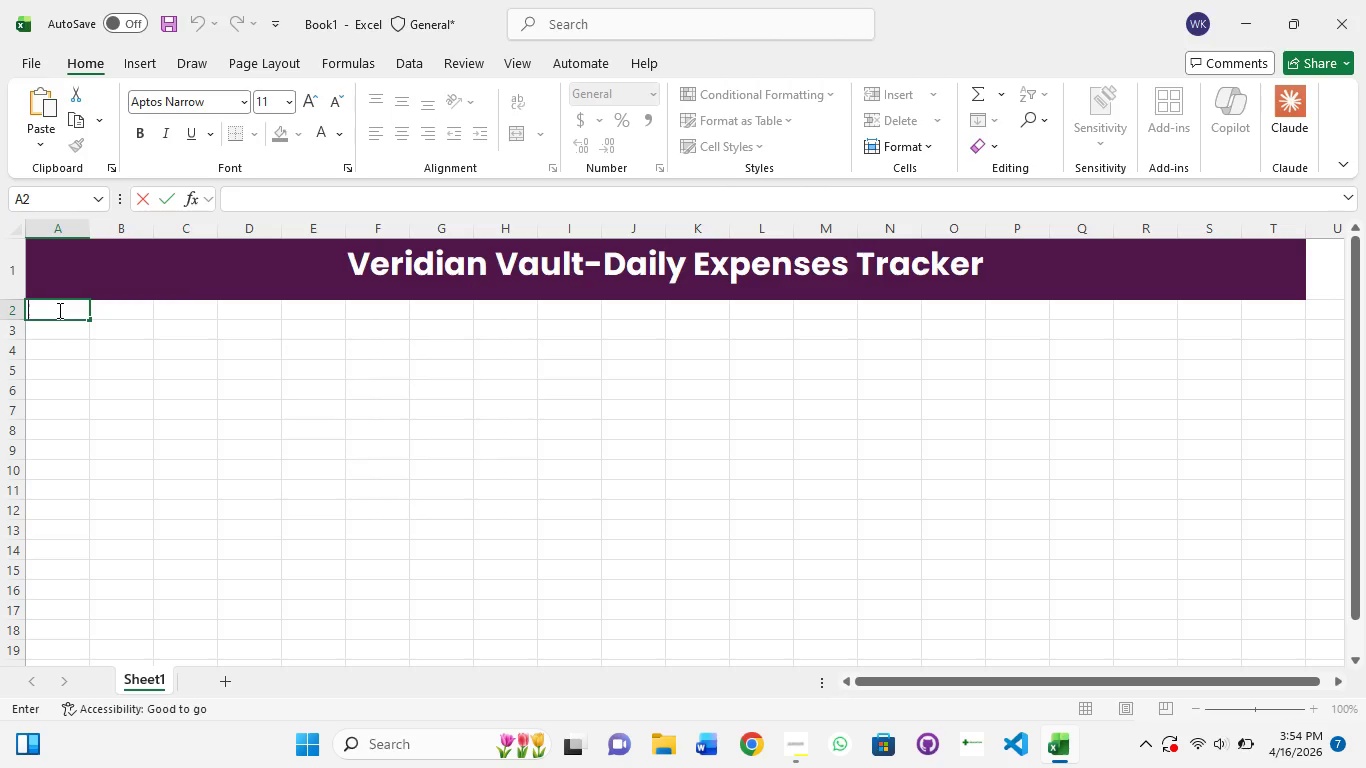 
type(Enyer)
key(Backspace)
key(Backspace)
key(Backspace)
type(ter ex[)
key(Backspace)
type(pes)
key(Backspace)
type(nses in colunm A-G)
 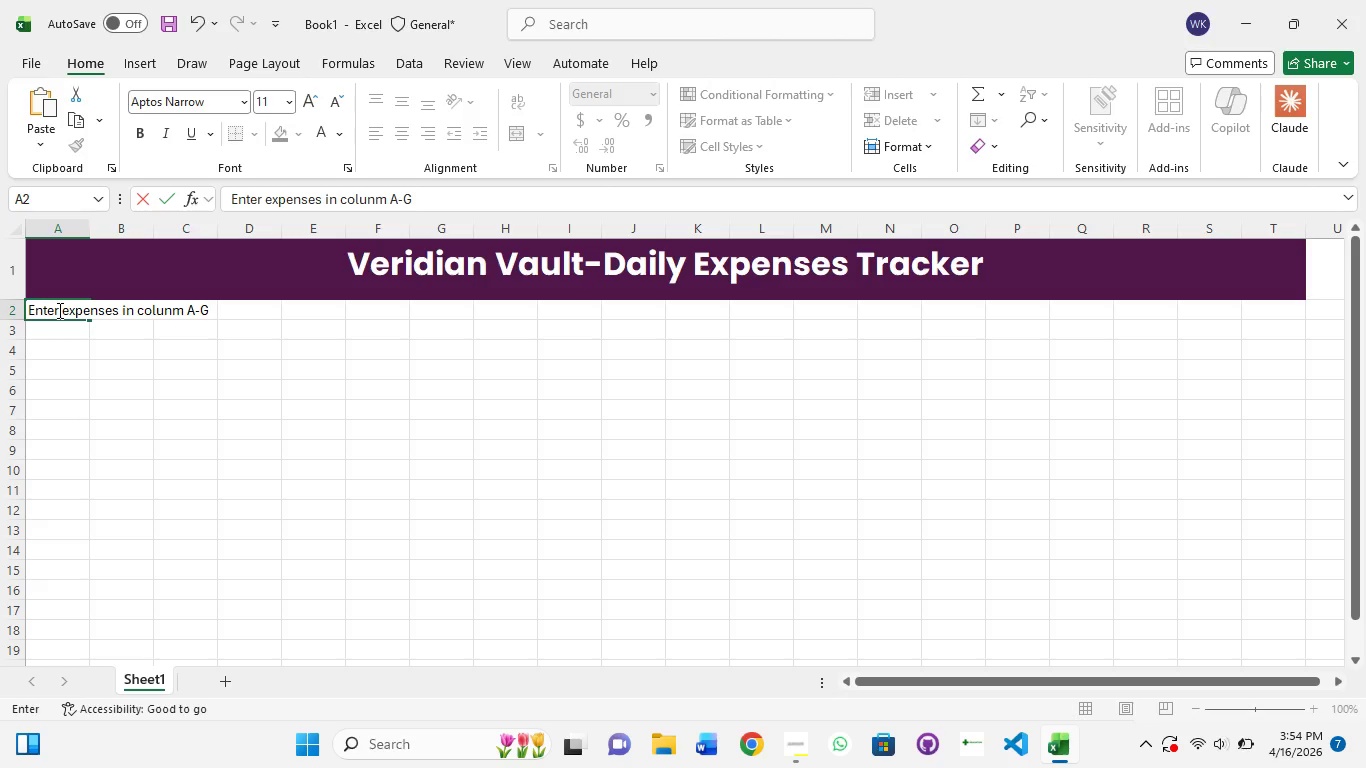 
wait(5.06)
 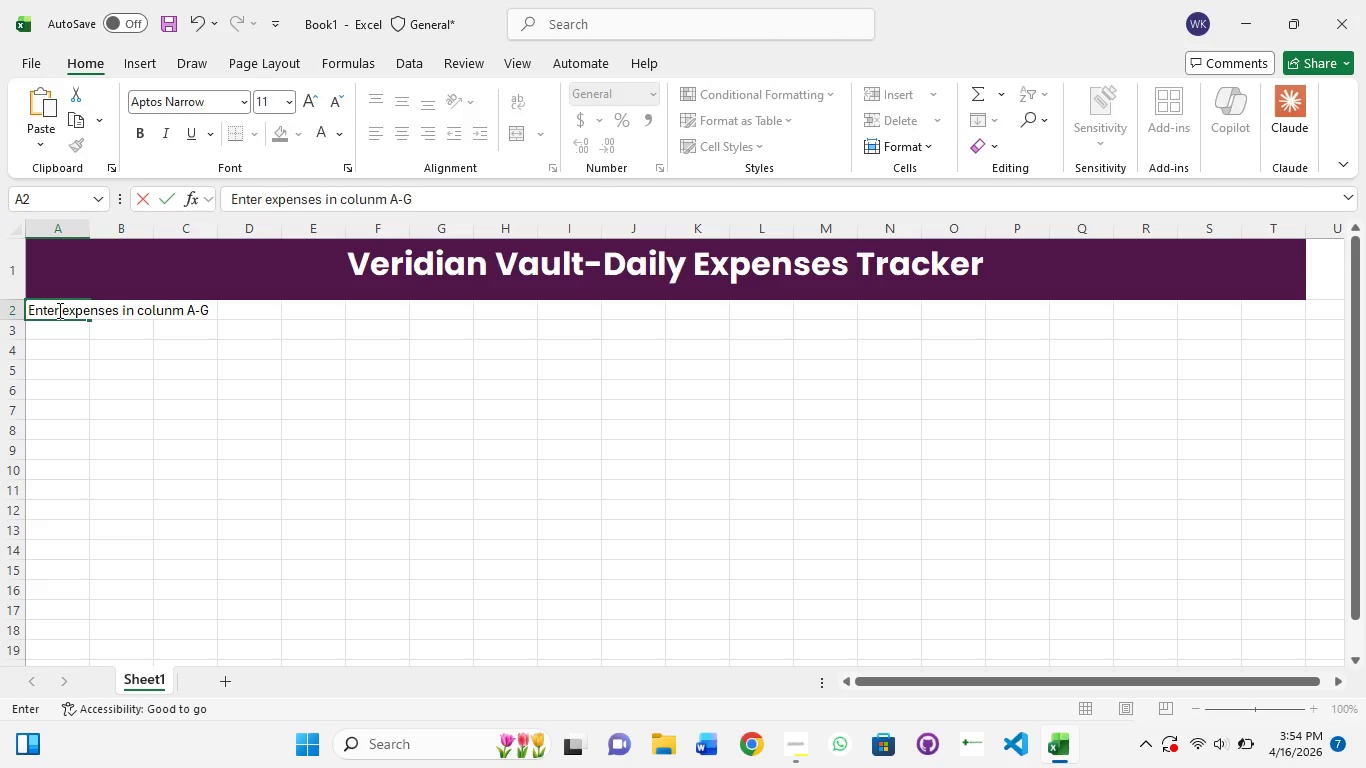 
type( Colum H-kAutomatically calculate)
 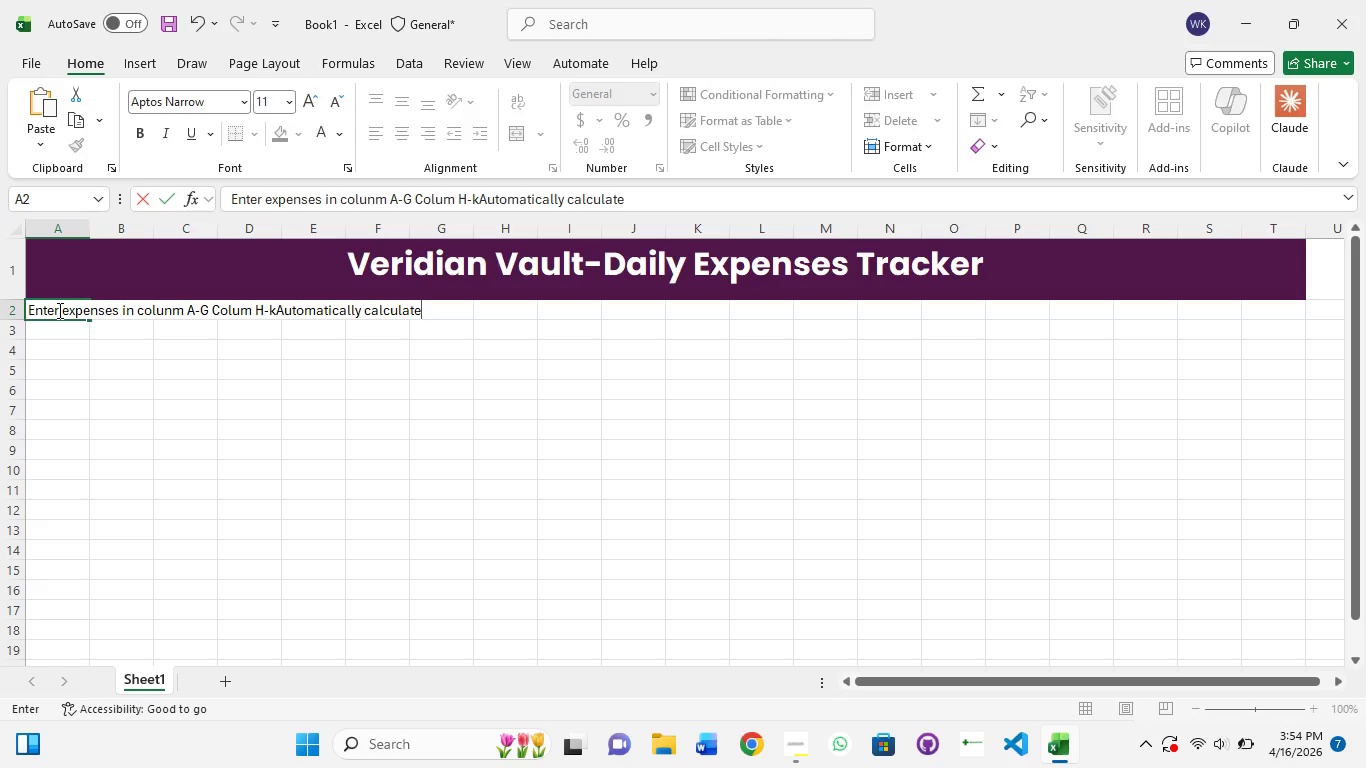 
wait(6.95)
 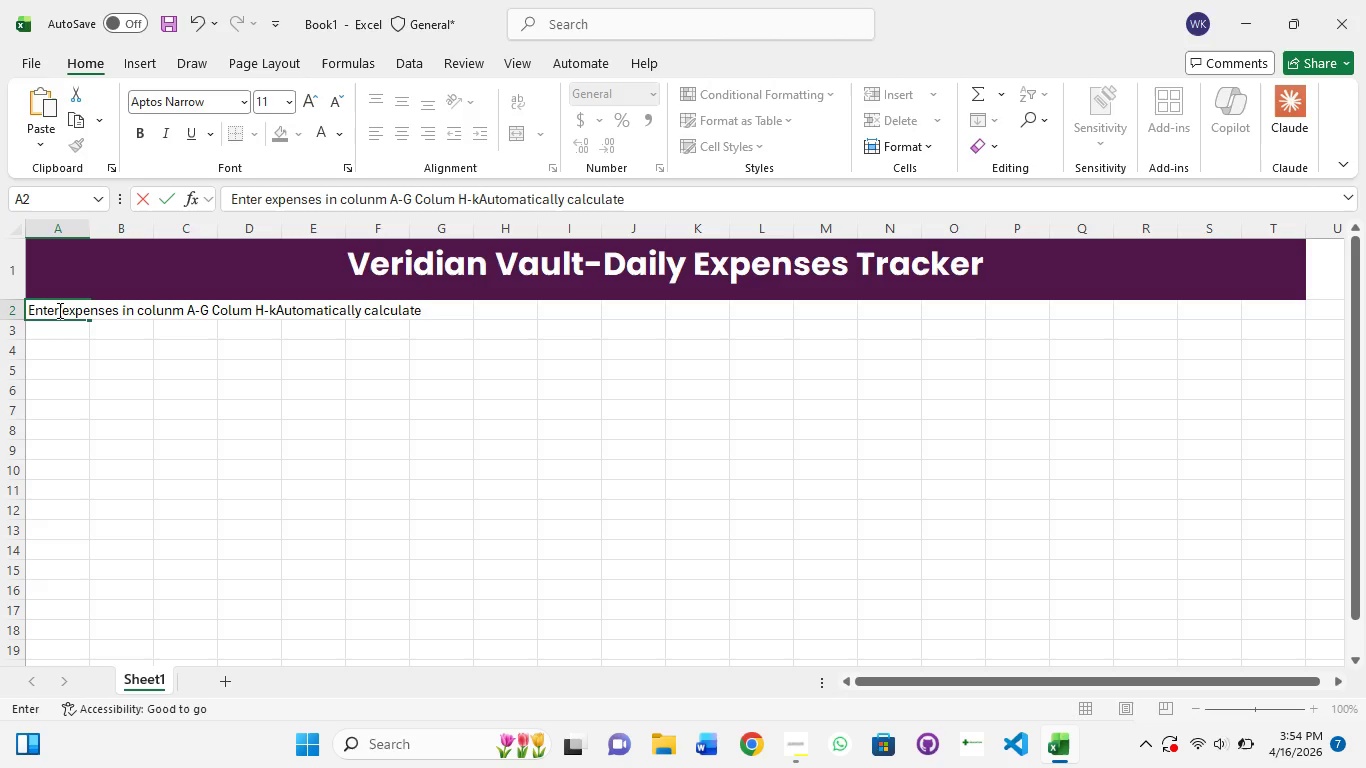 
type(. Flag business with Yes in the colum G)
 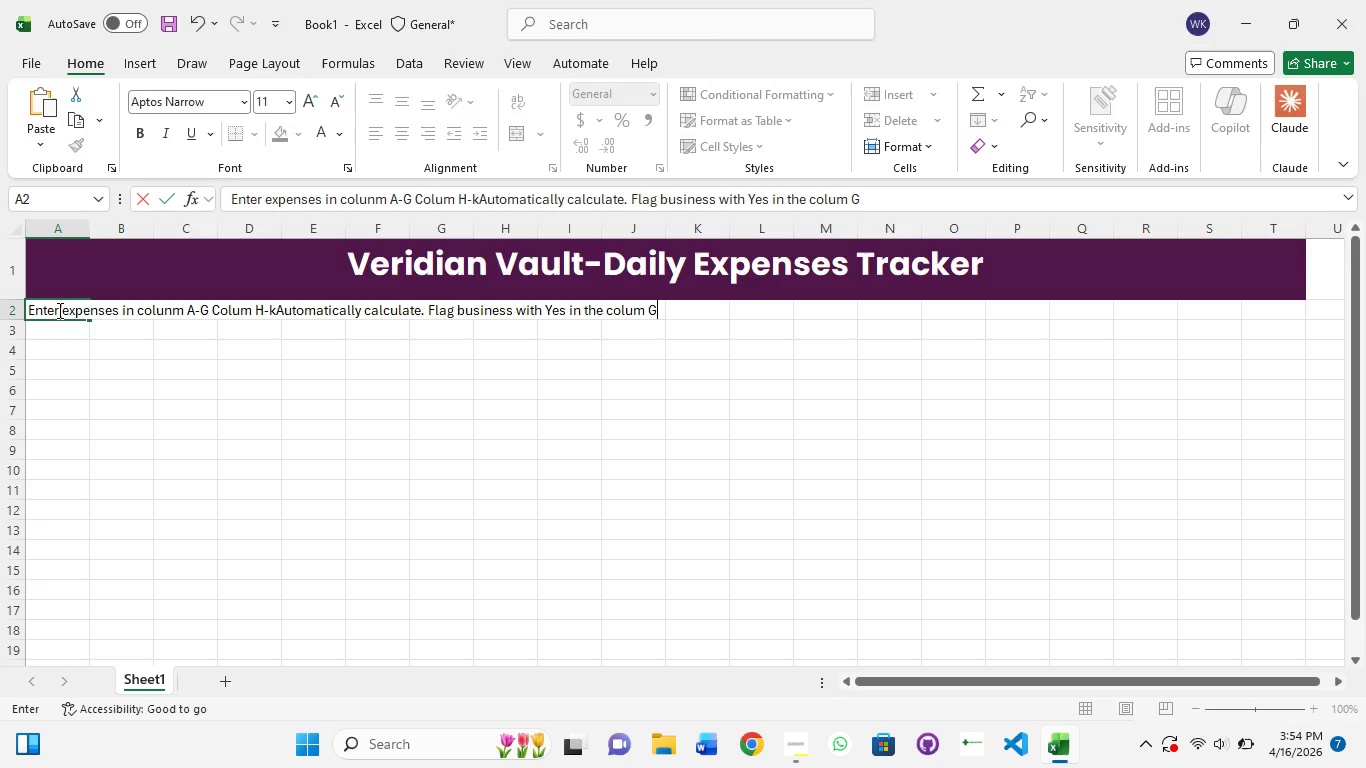 
wait(10.41)
 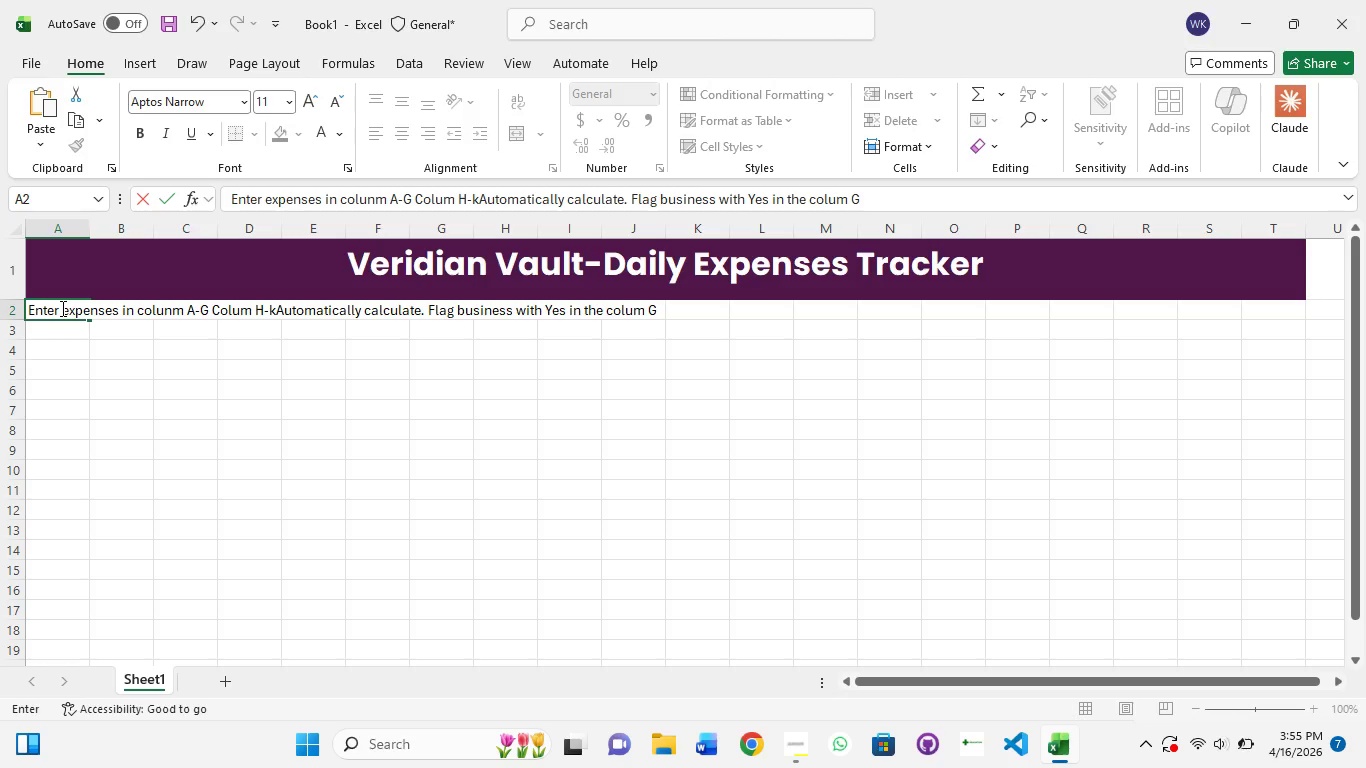 
left_click([50, 316])
 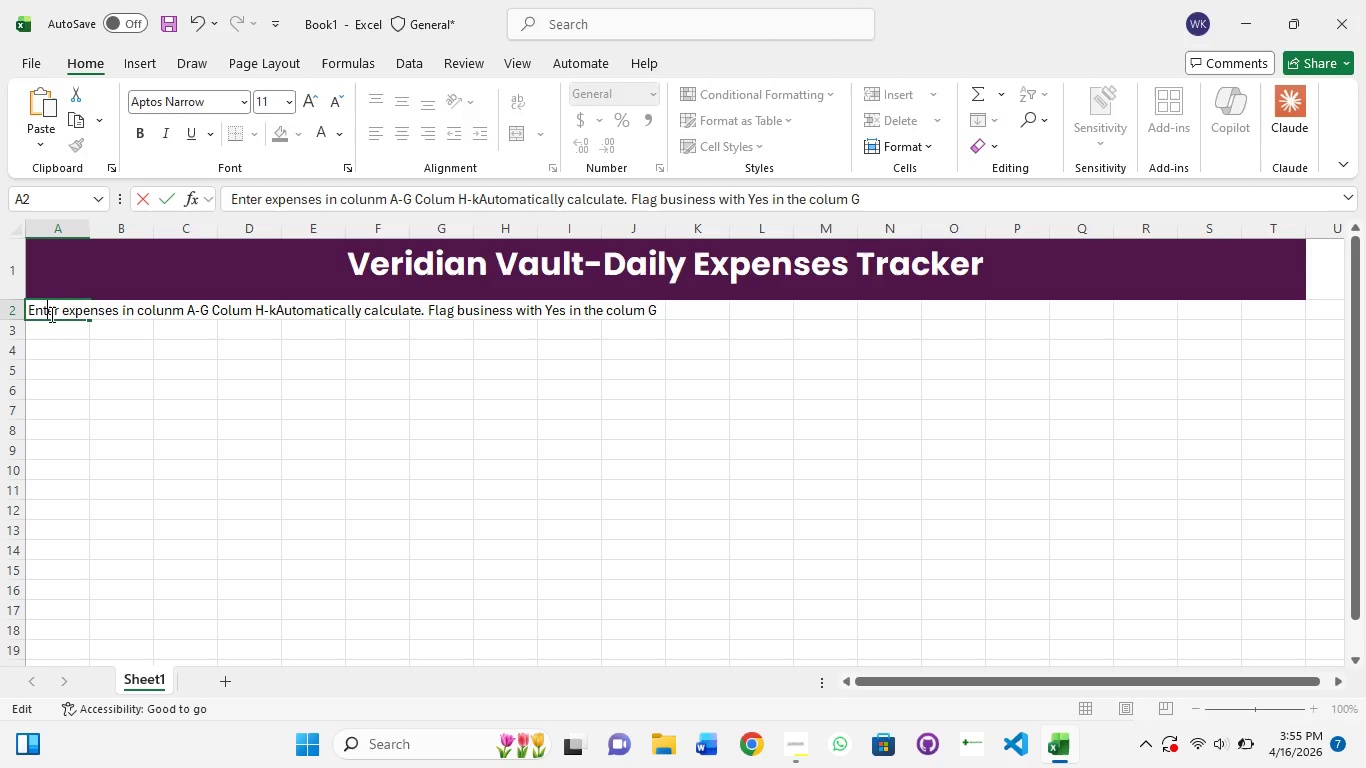 
hold_key(key=ControlLeft, duration=0.91)
 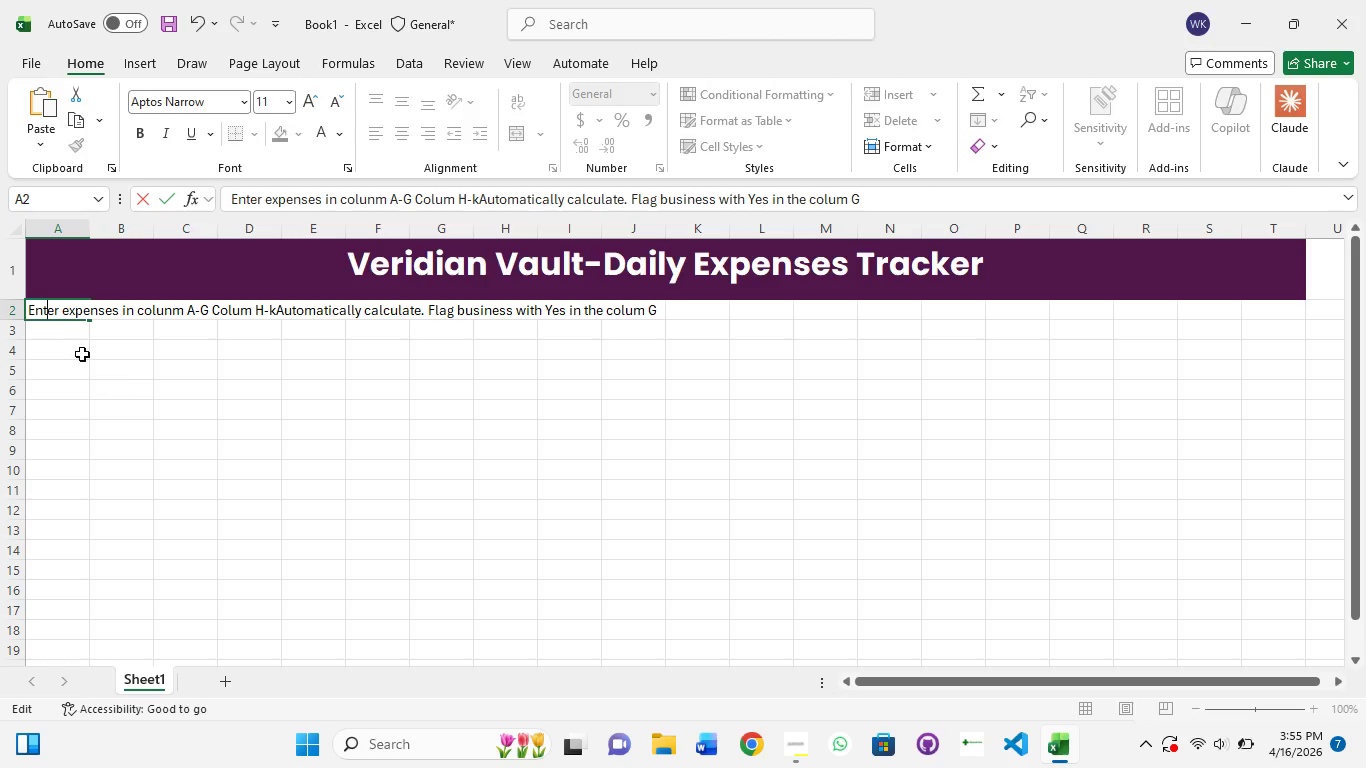 
hold_key(key=ControlLeft, duration=1.98)
left_click([52, 333])
 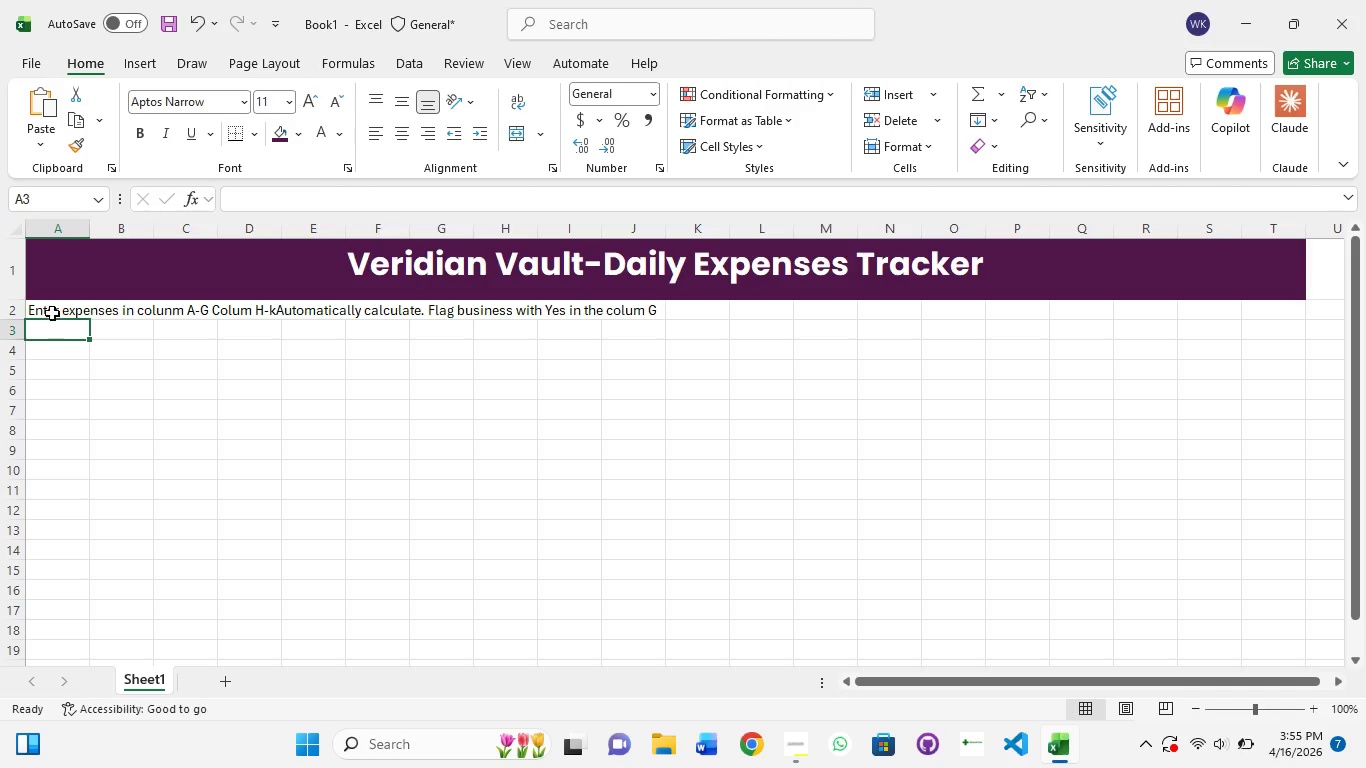 
left_click([52, 312])
 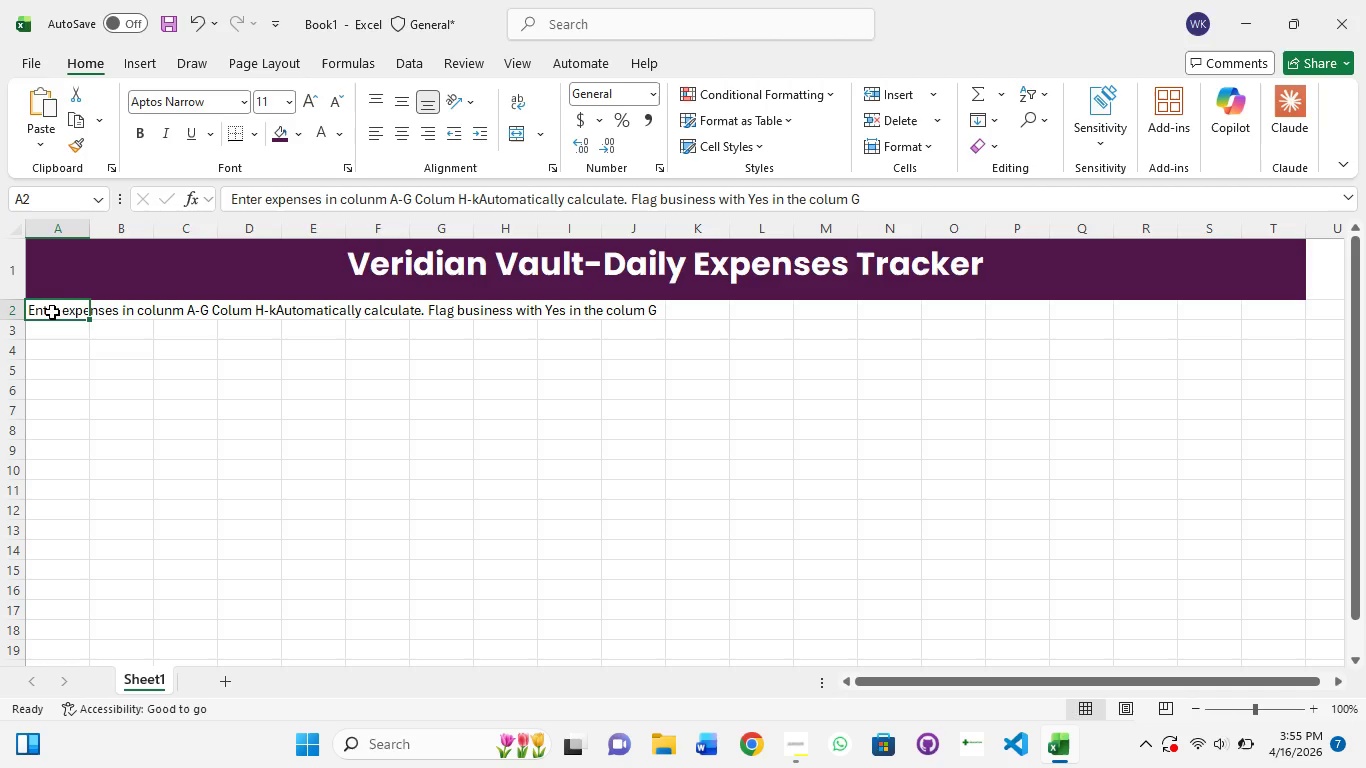 
hold_key(key=ControlLeft, duration=0.7)
 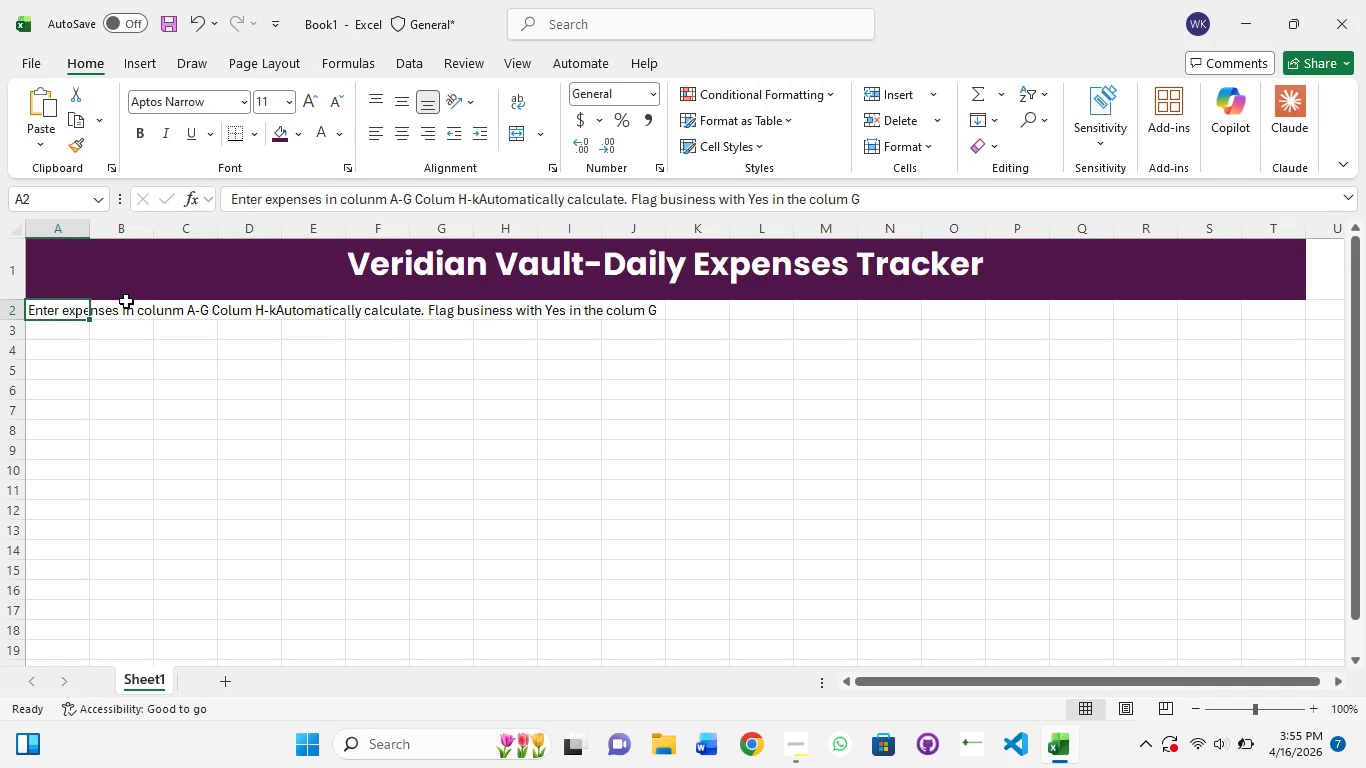 
hold_key(key=ShiftLeft, duration=1.5)
left_click([126, 310])
 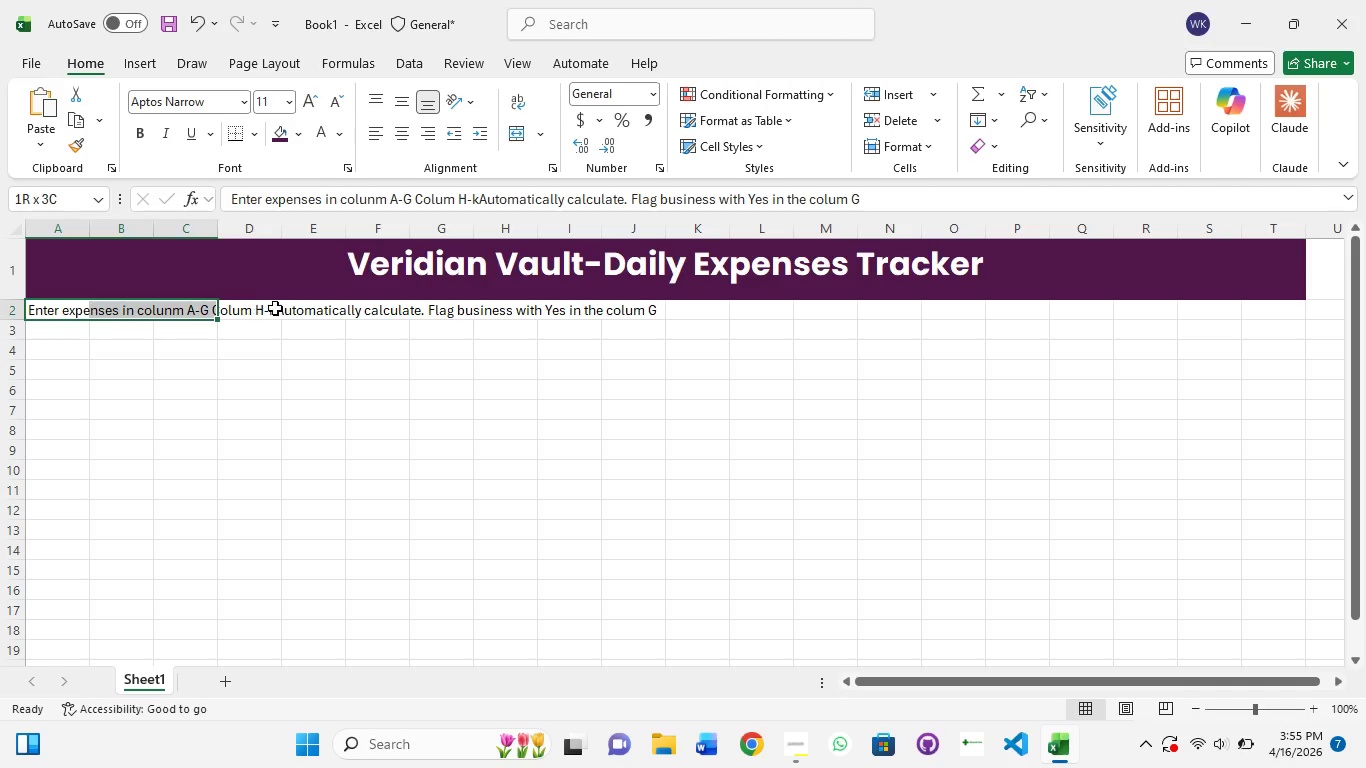 
hold_key(key=ShiftLeft, duration=1.5)
left_click([480, 308])
 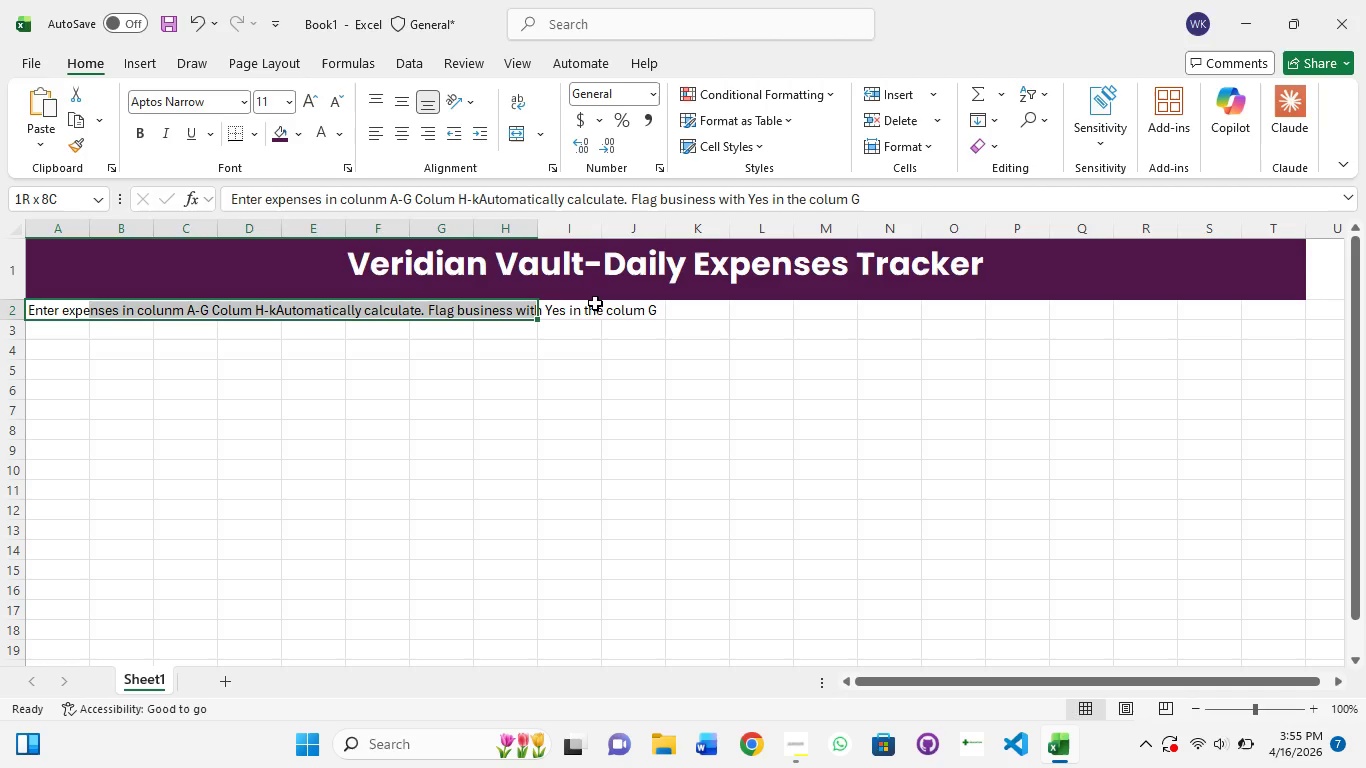 
hold_key(key=ShiftLeft, duration=1.36)
left_click([611, 314])
 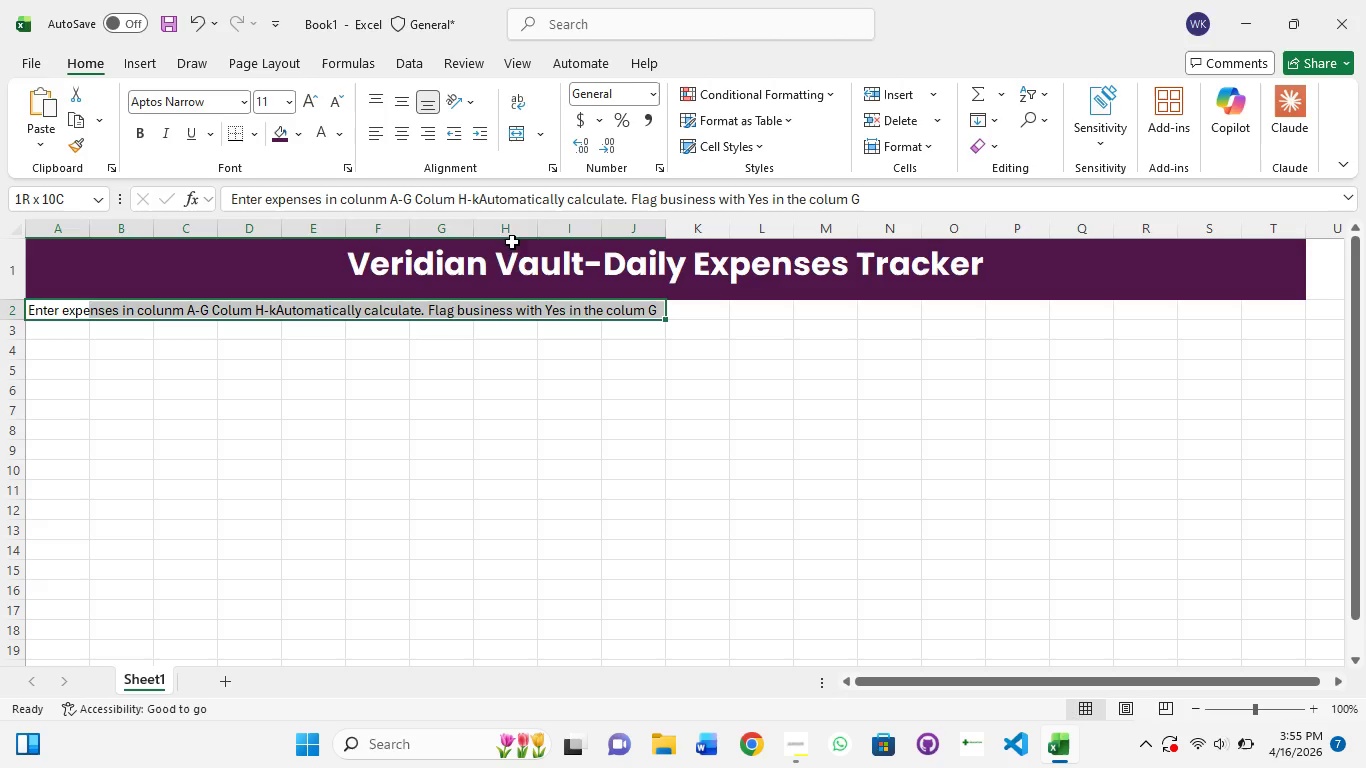 
mouse_move([527, 183])
 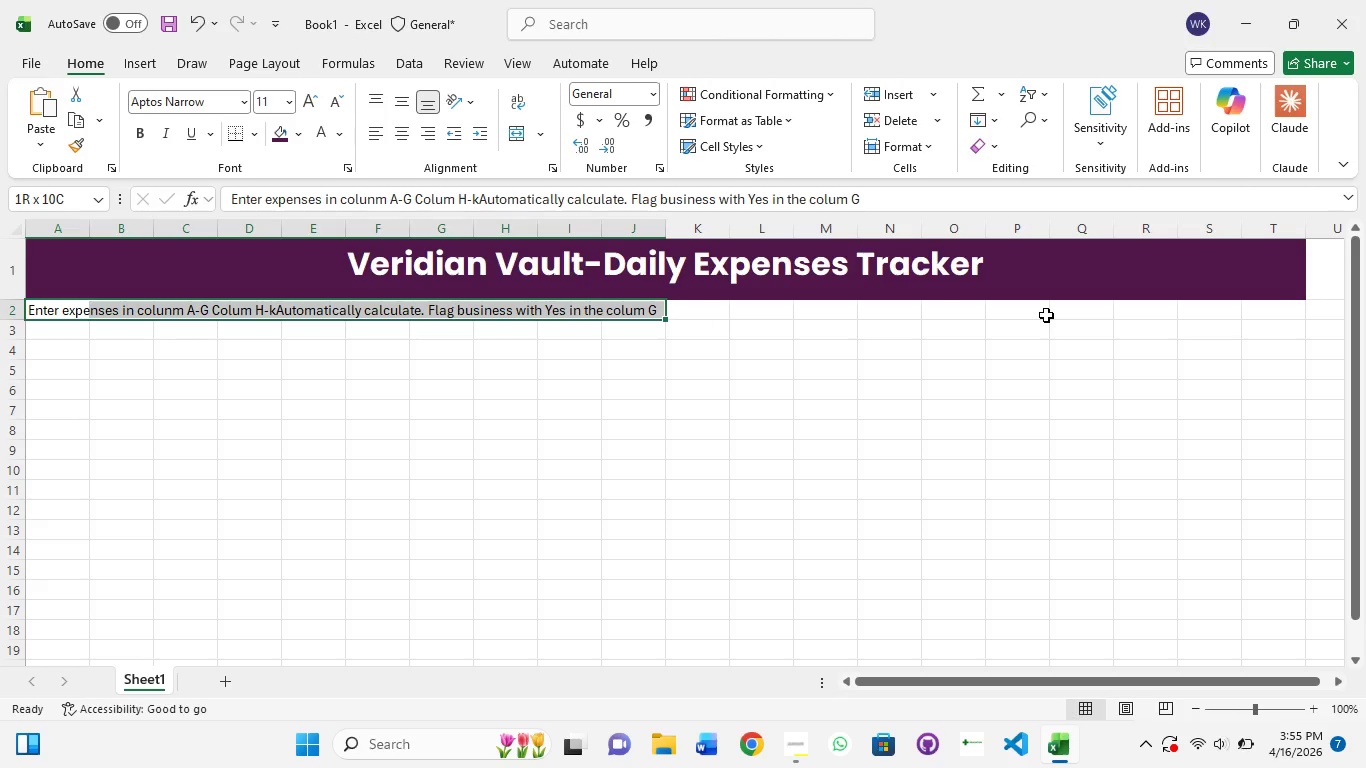 
hold_key(key=ShiftLeft, duration=1.52)
left_click([1046, 315])
 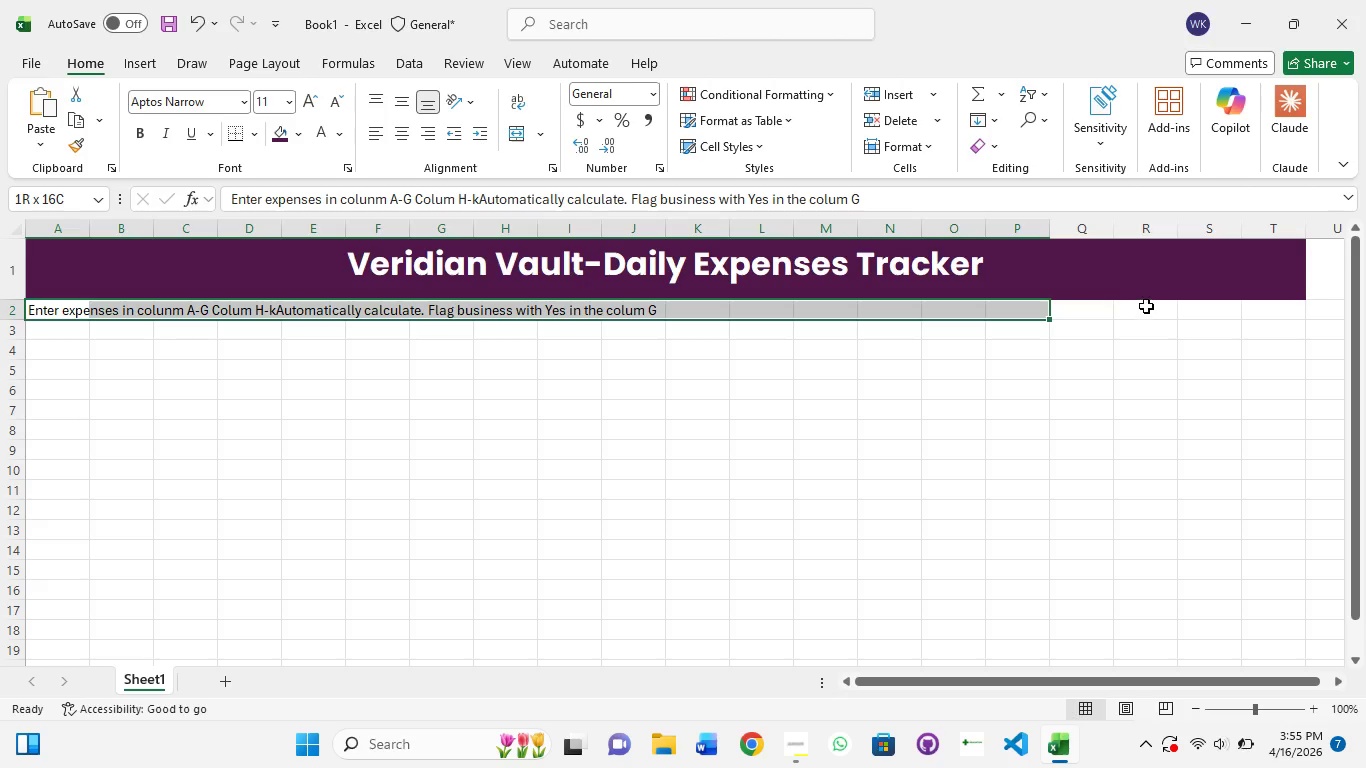 
left_click([1153, 306])
 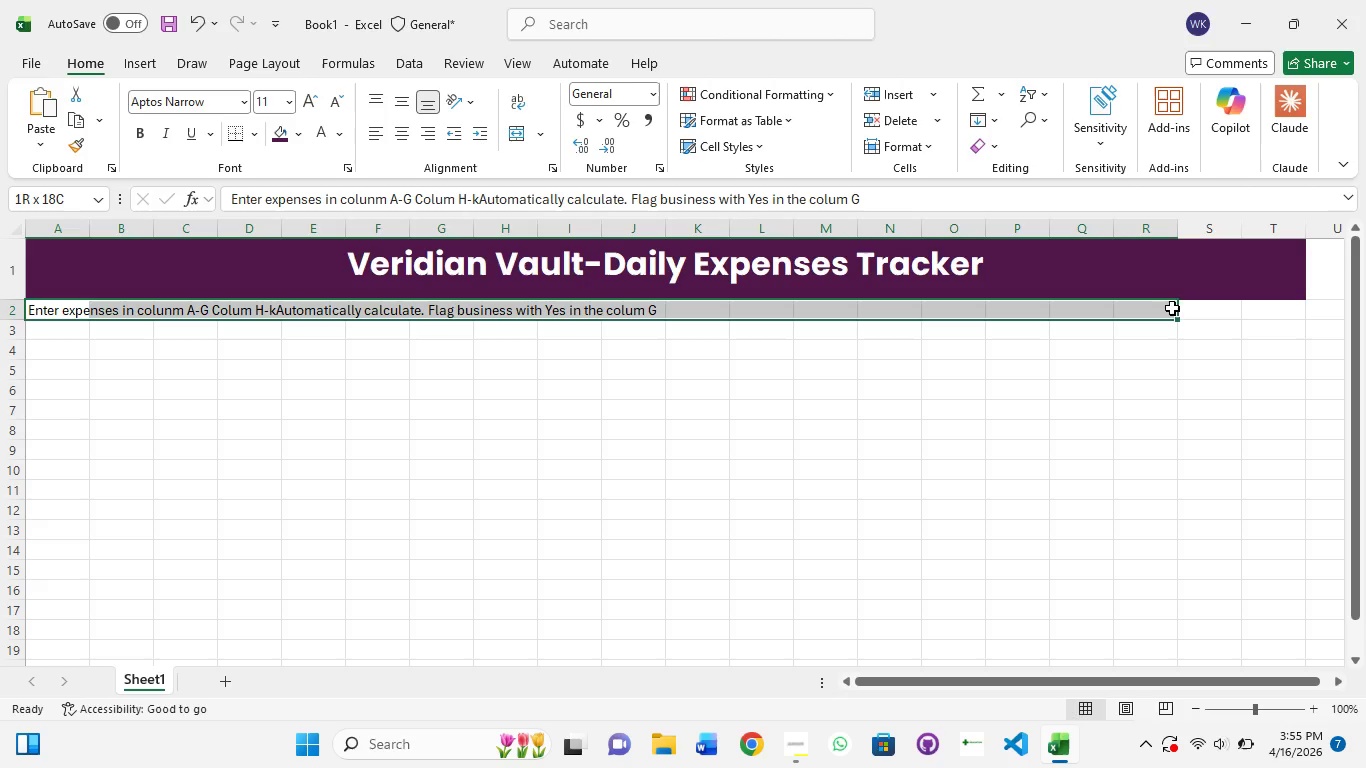 
hold_key(key=ShiftLeft, duration=1.5)
left_click([1256, 307])
 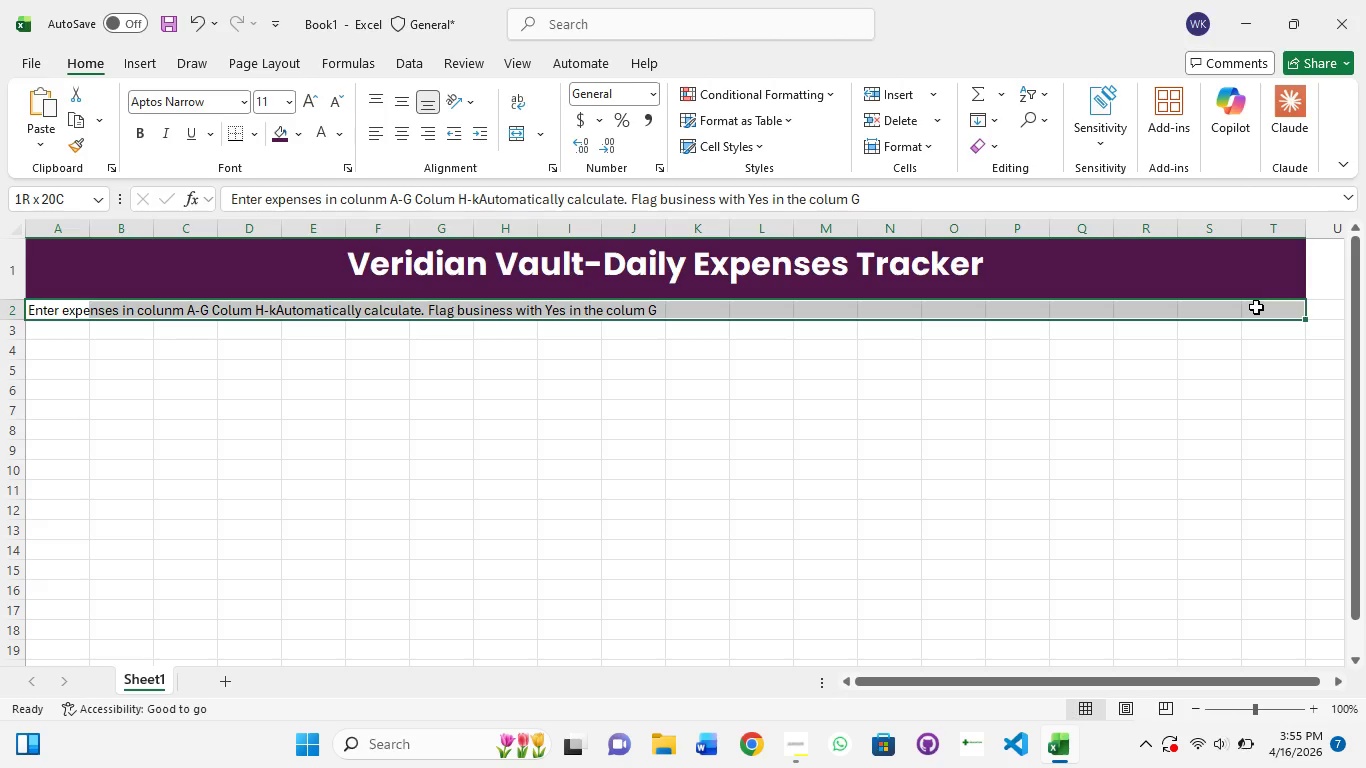 
hold_key(key=ShiftLeft, duration=1.52)
 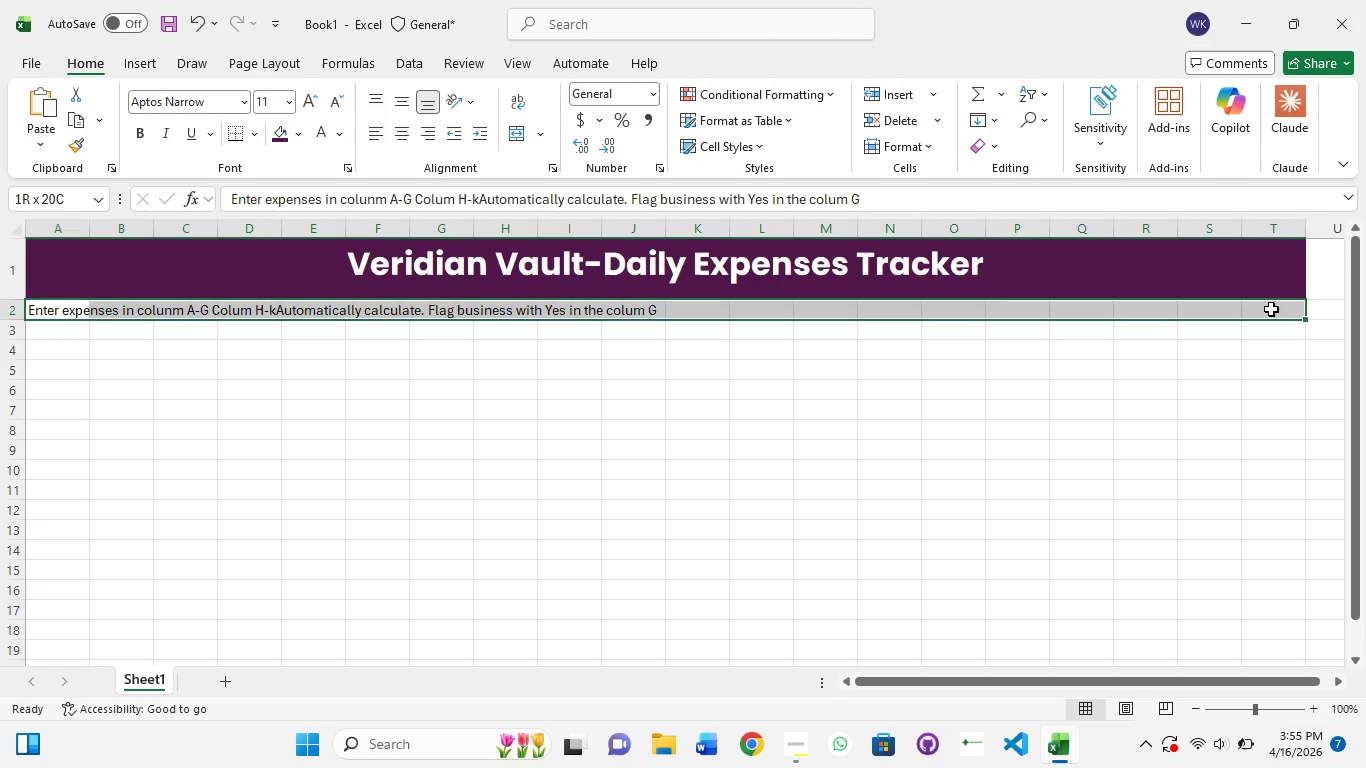 
hold_key(key=ShiftLeft, duration=0.64)
 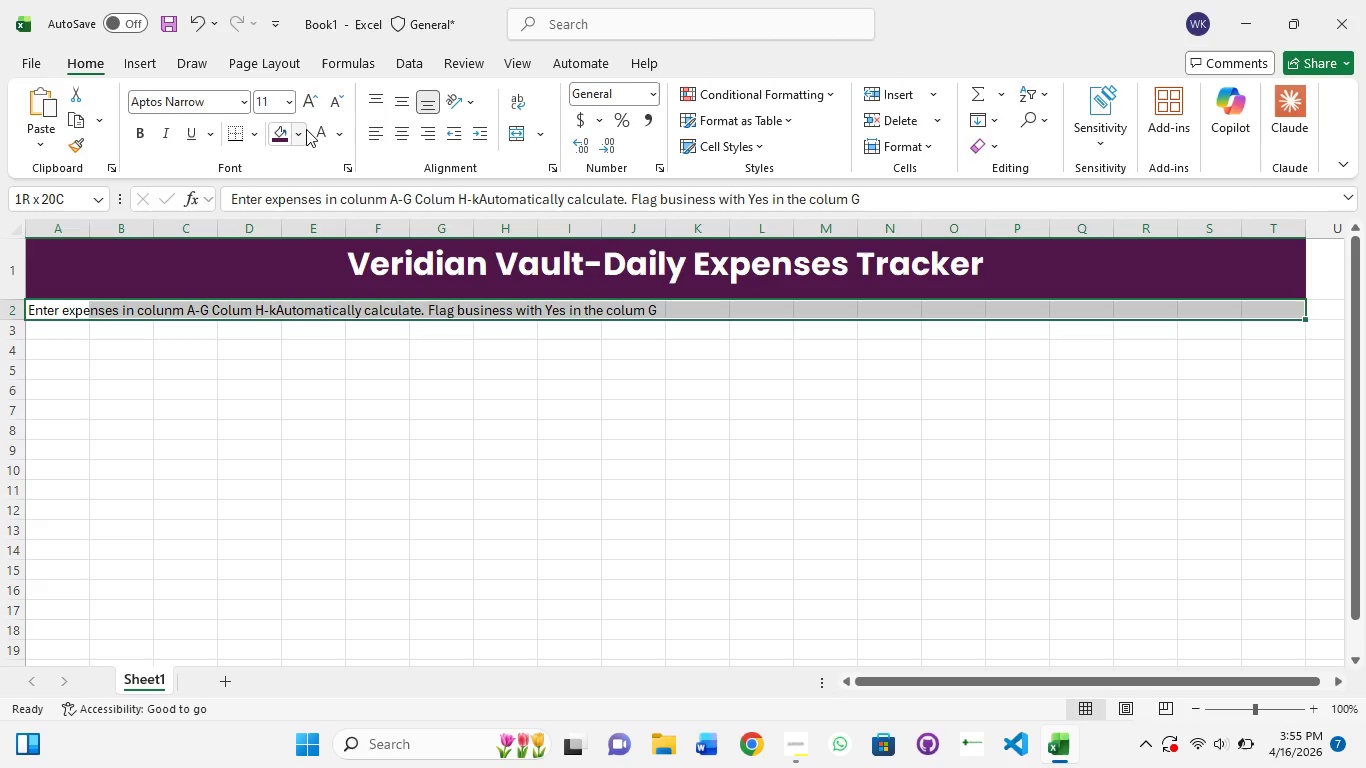 
left_click([296, 133])
 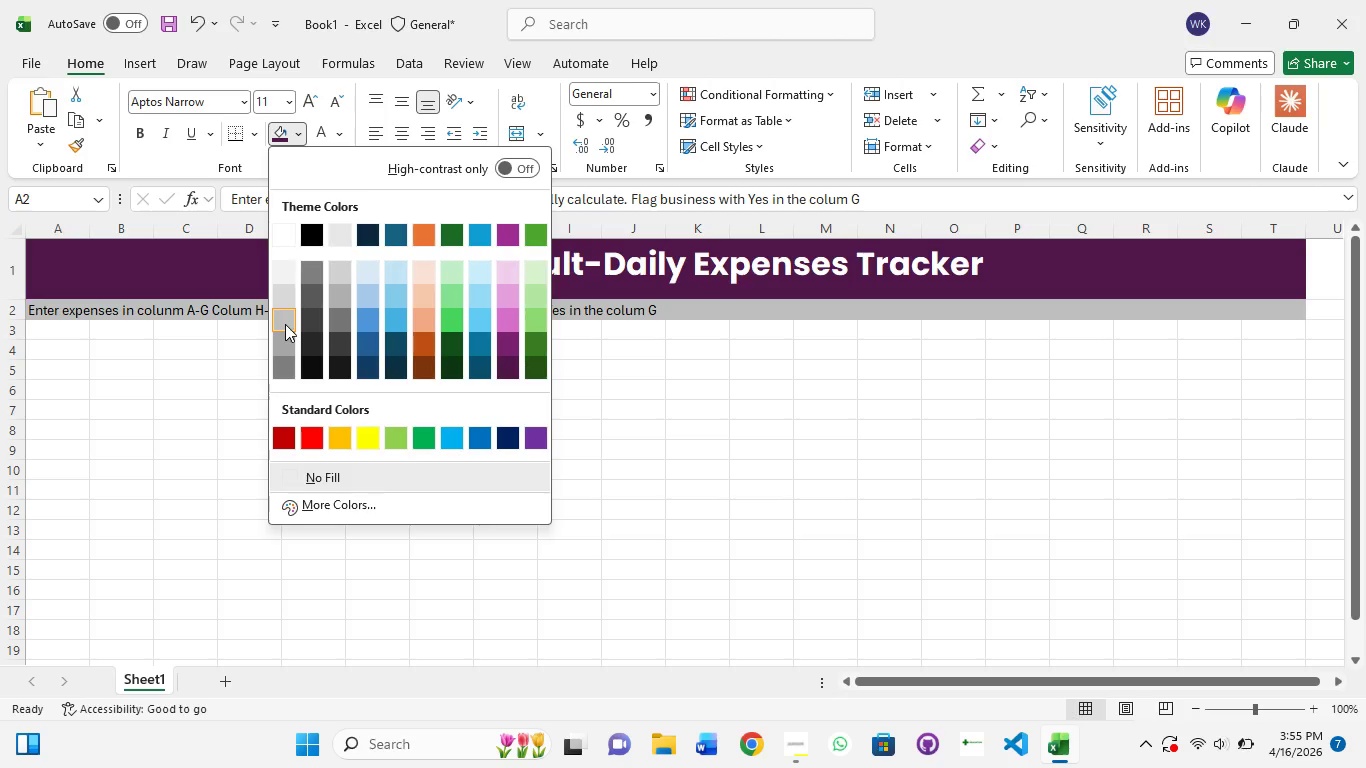 
left_click([285, 324])
 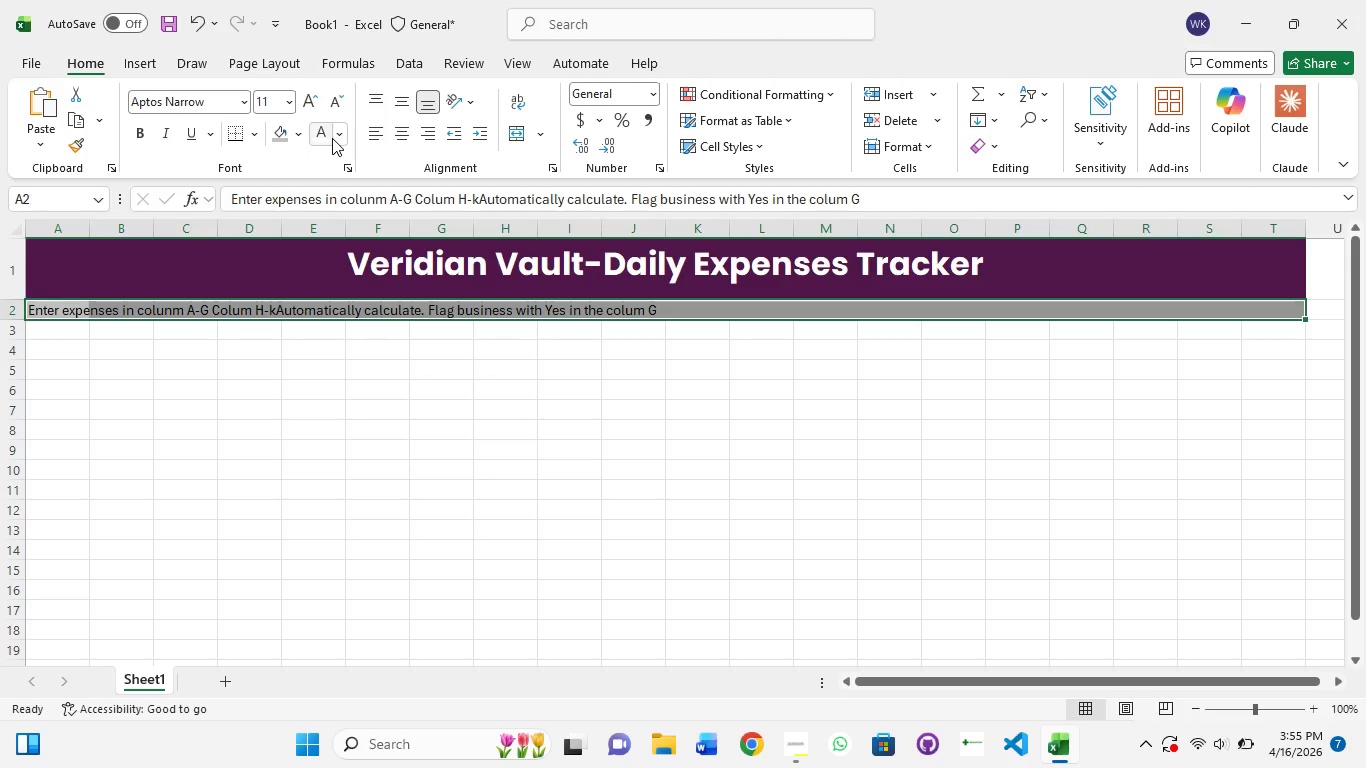 
left_click([332, 138])
 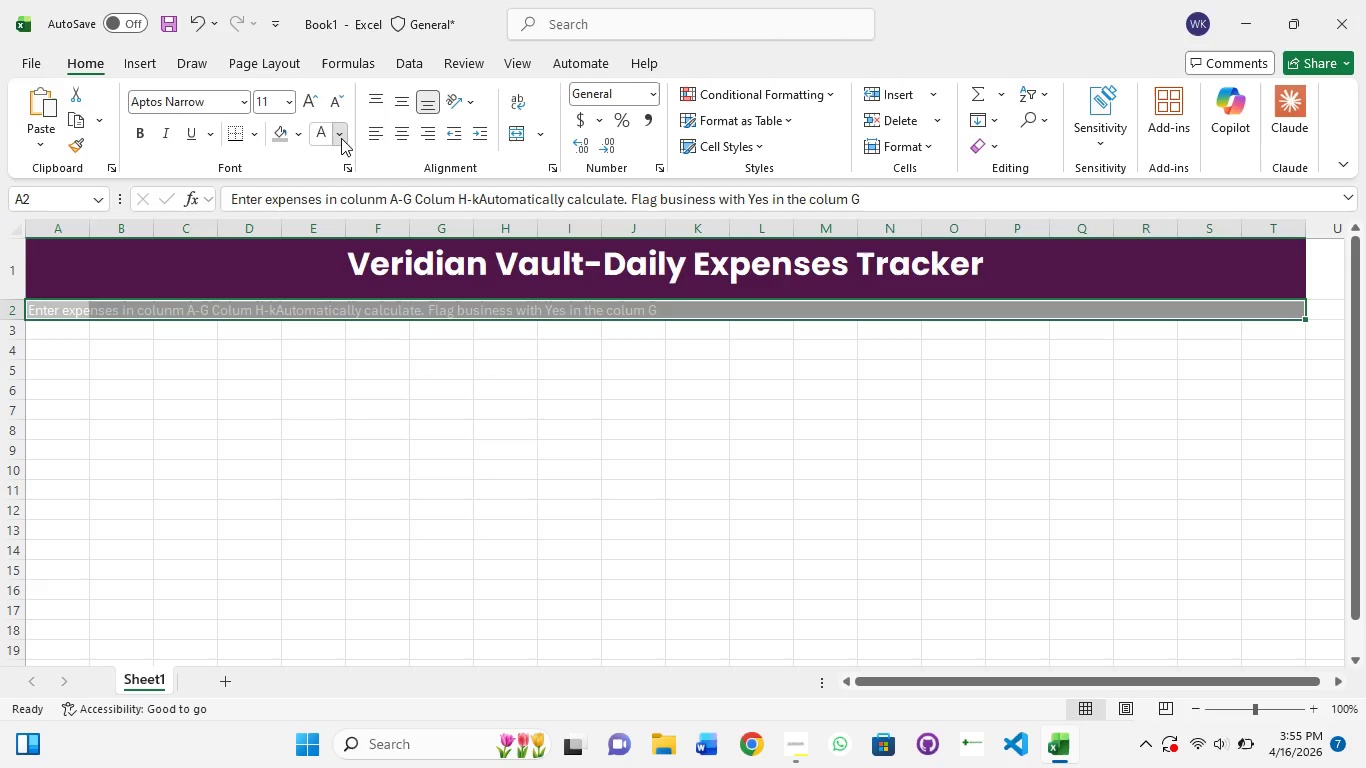 
left_click([341, 138])
 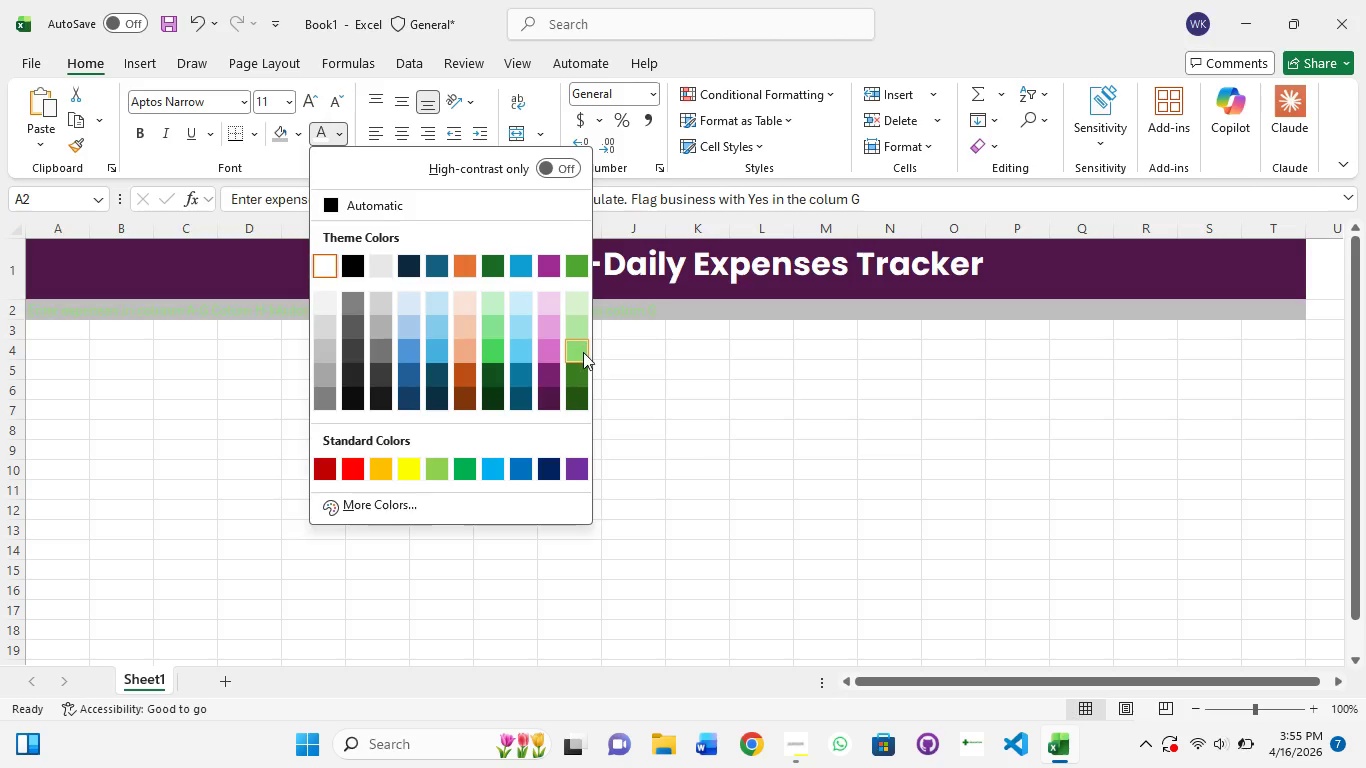 
mouse_move([538, 369])
 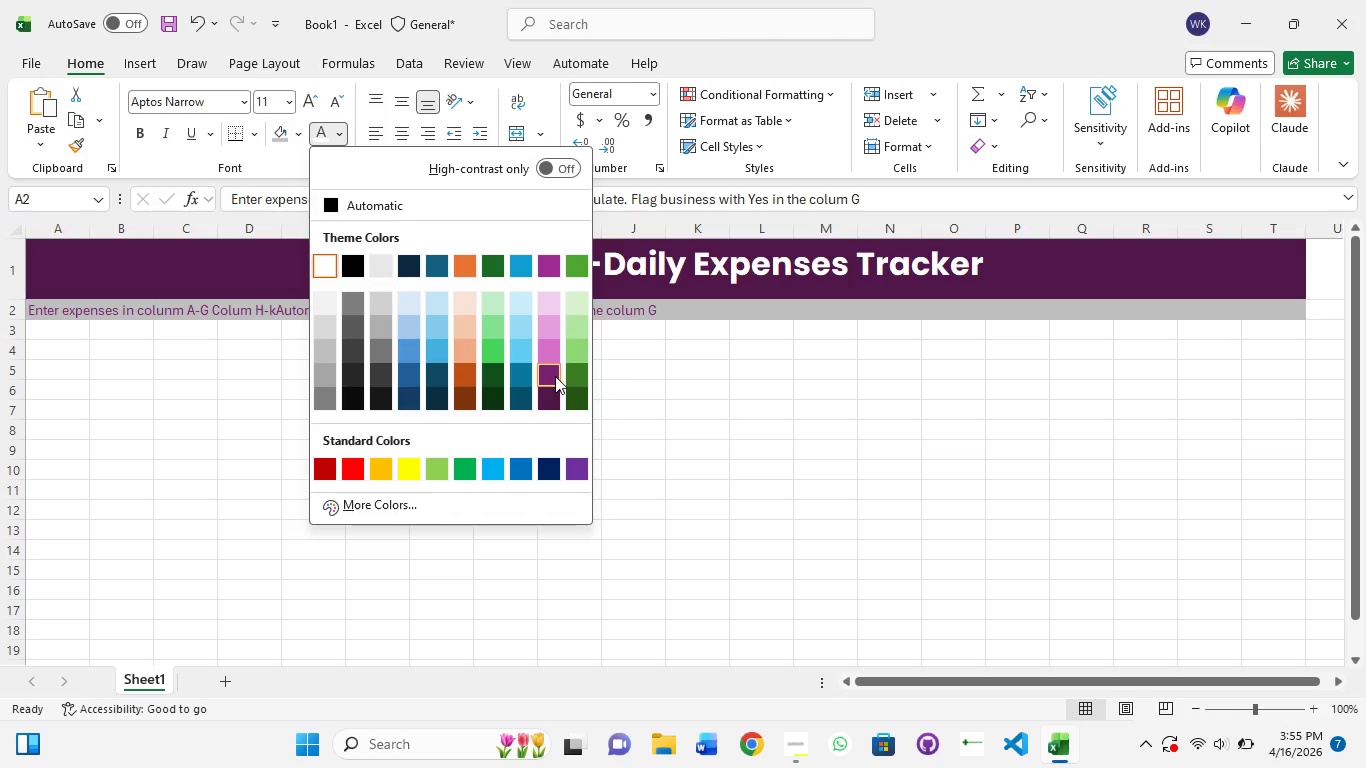 
left_click([555, 376])
 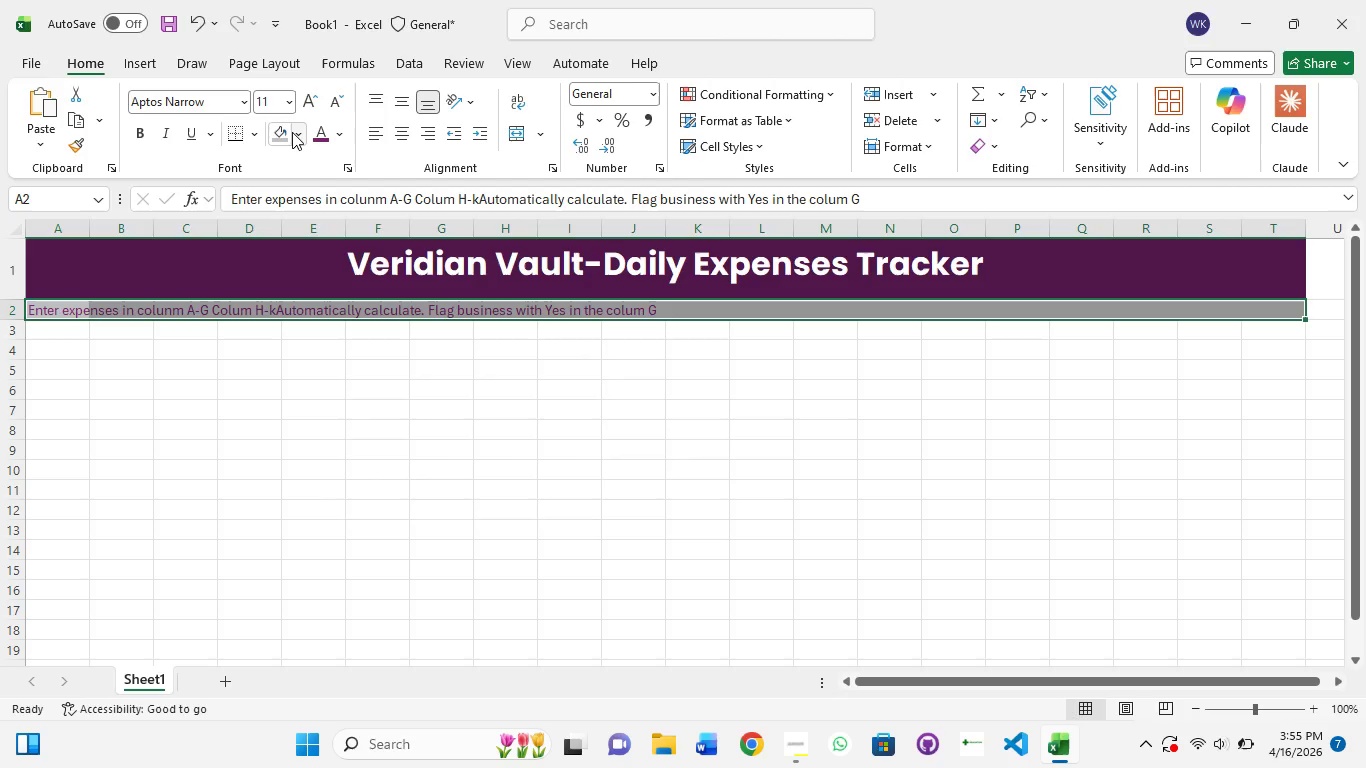 
left_click([292, 132])
 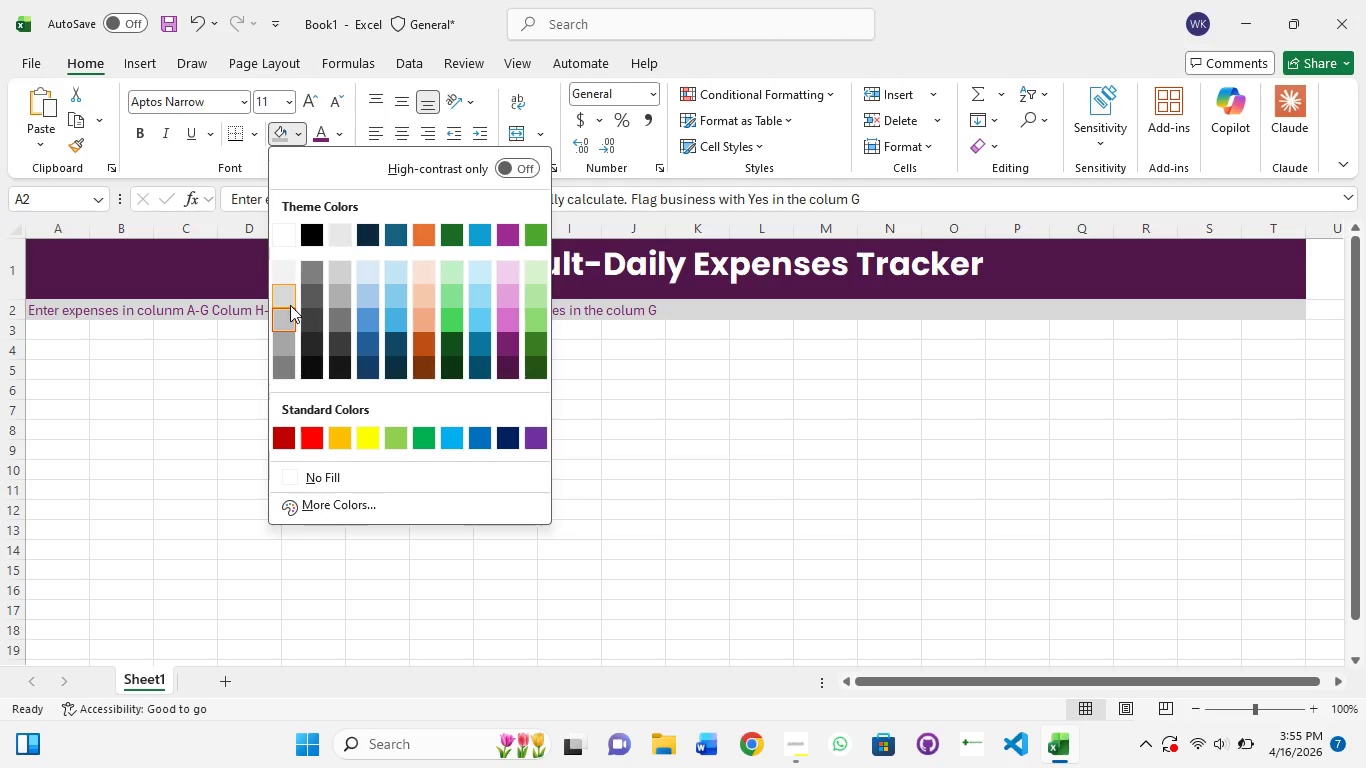 
wait(5.95)
 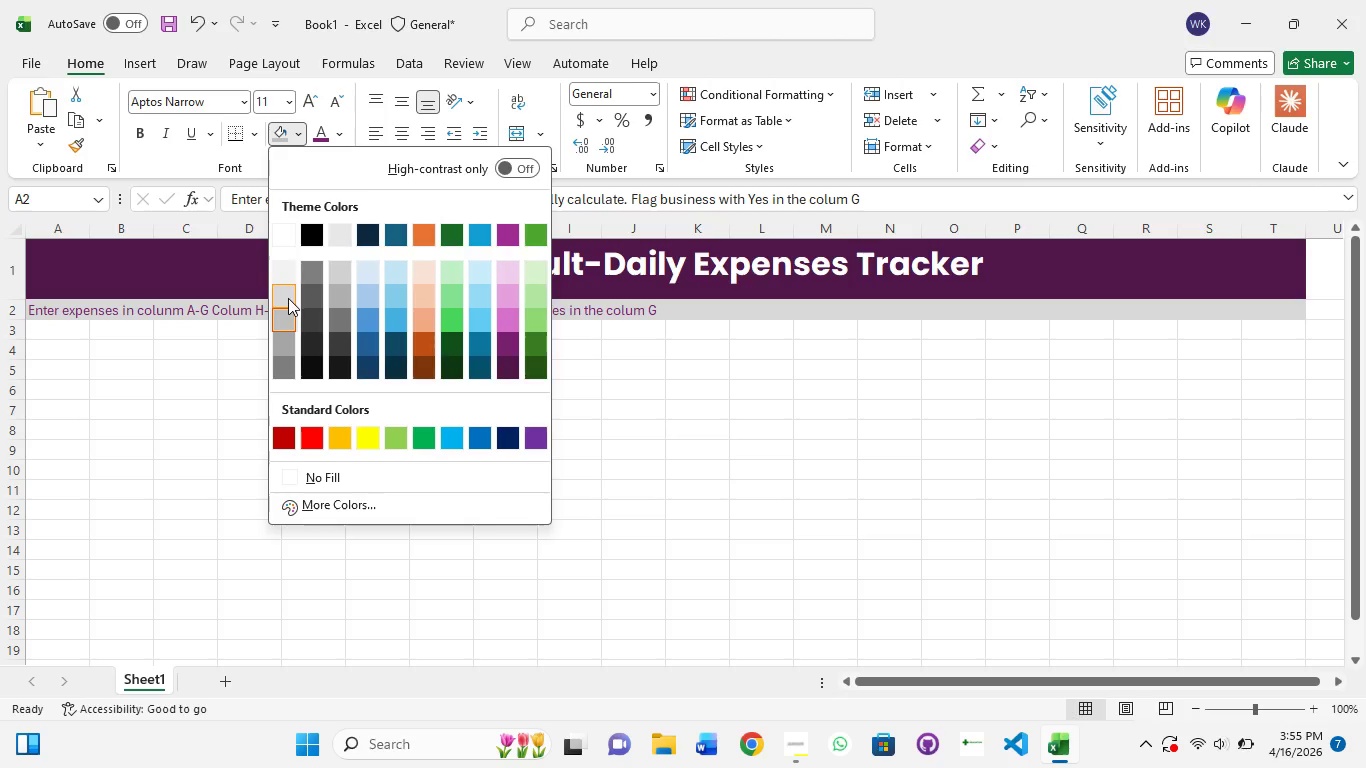 
left_click([290, 308])
 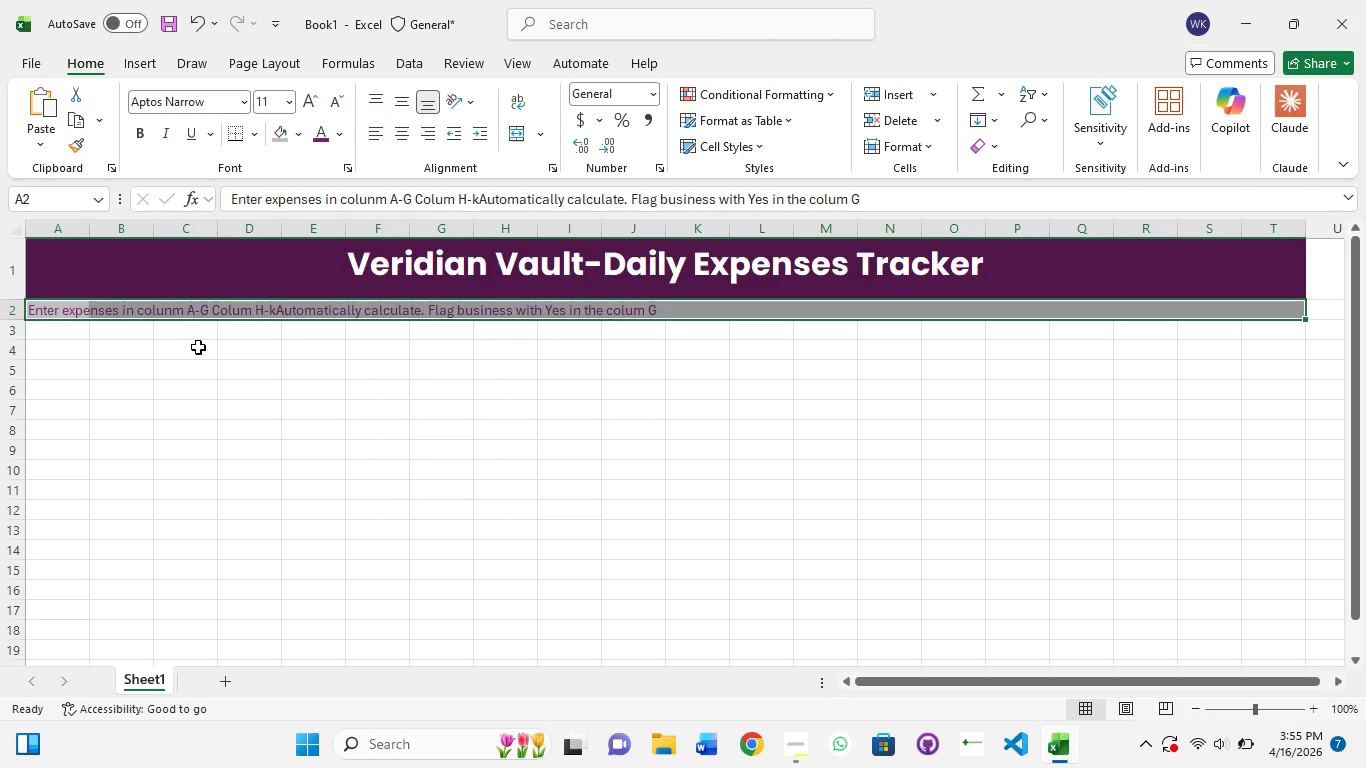 
left_click([273, 339])
 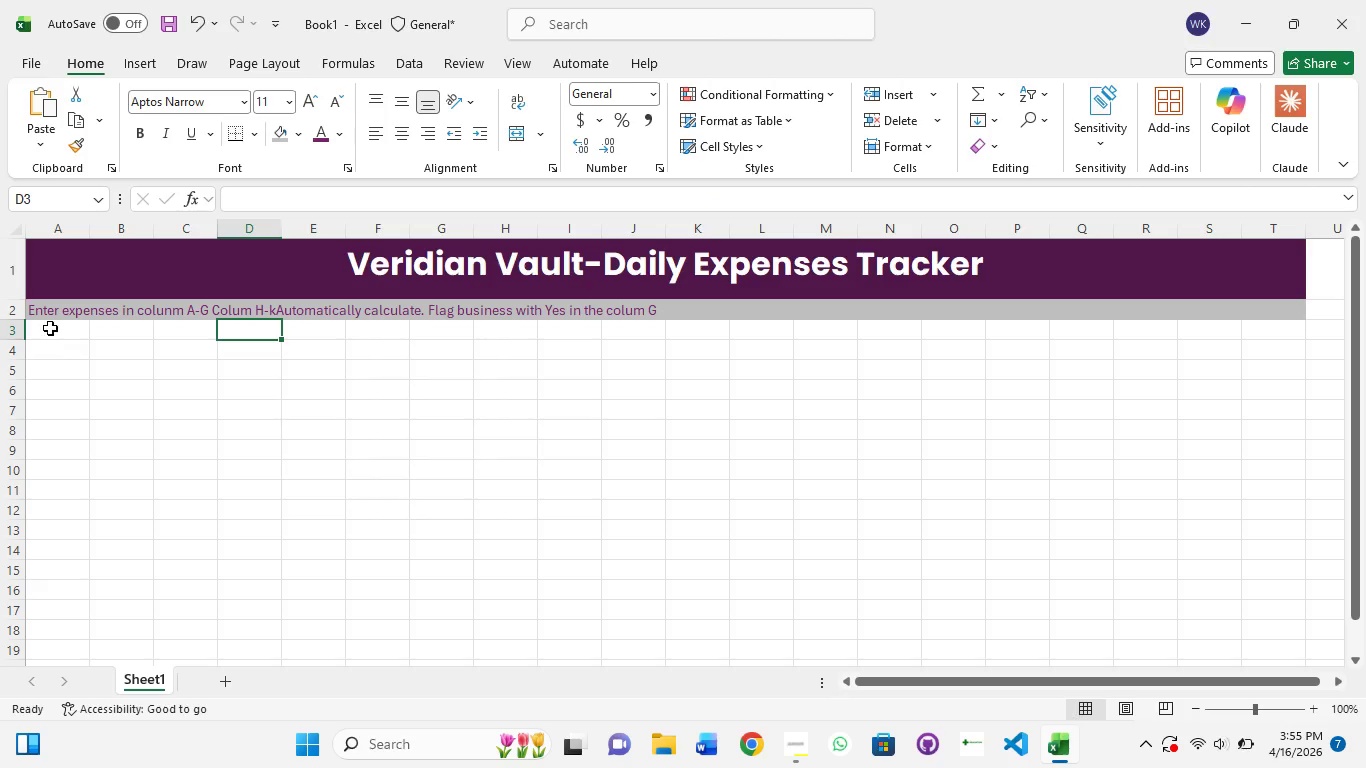 
left_click([50, 325])
 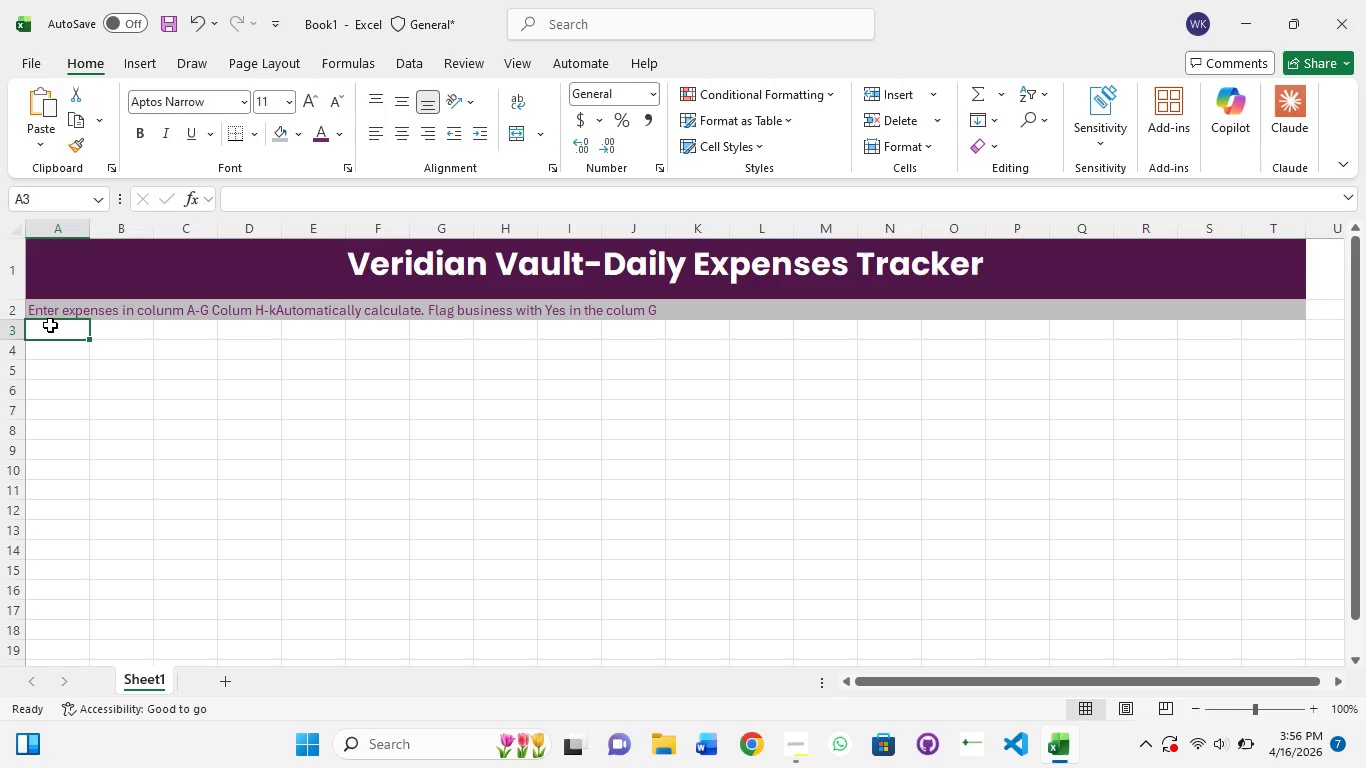 
wait(13.05)
 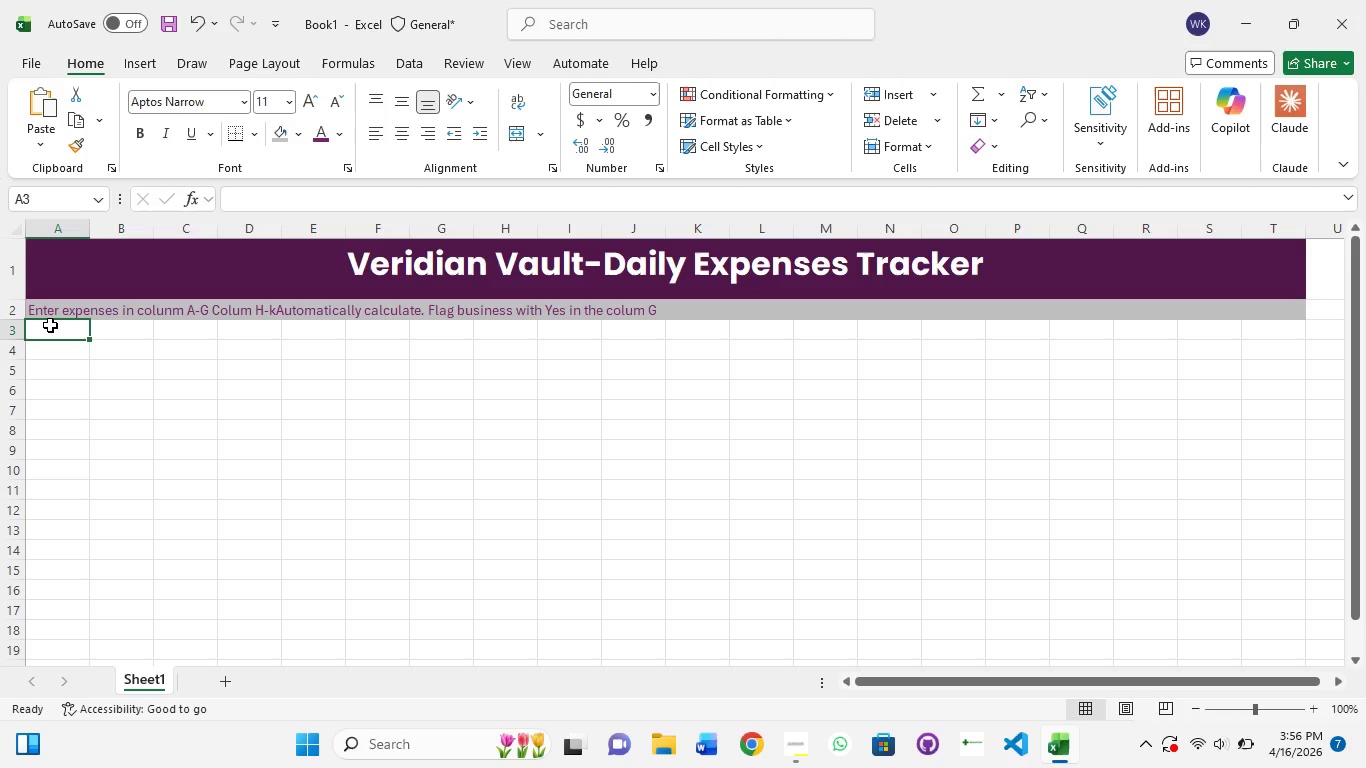 
left_click([50, 325])
 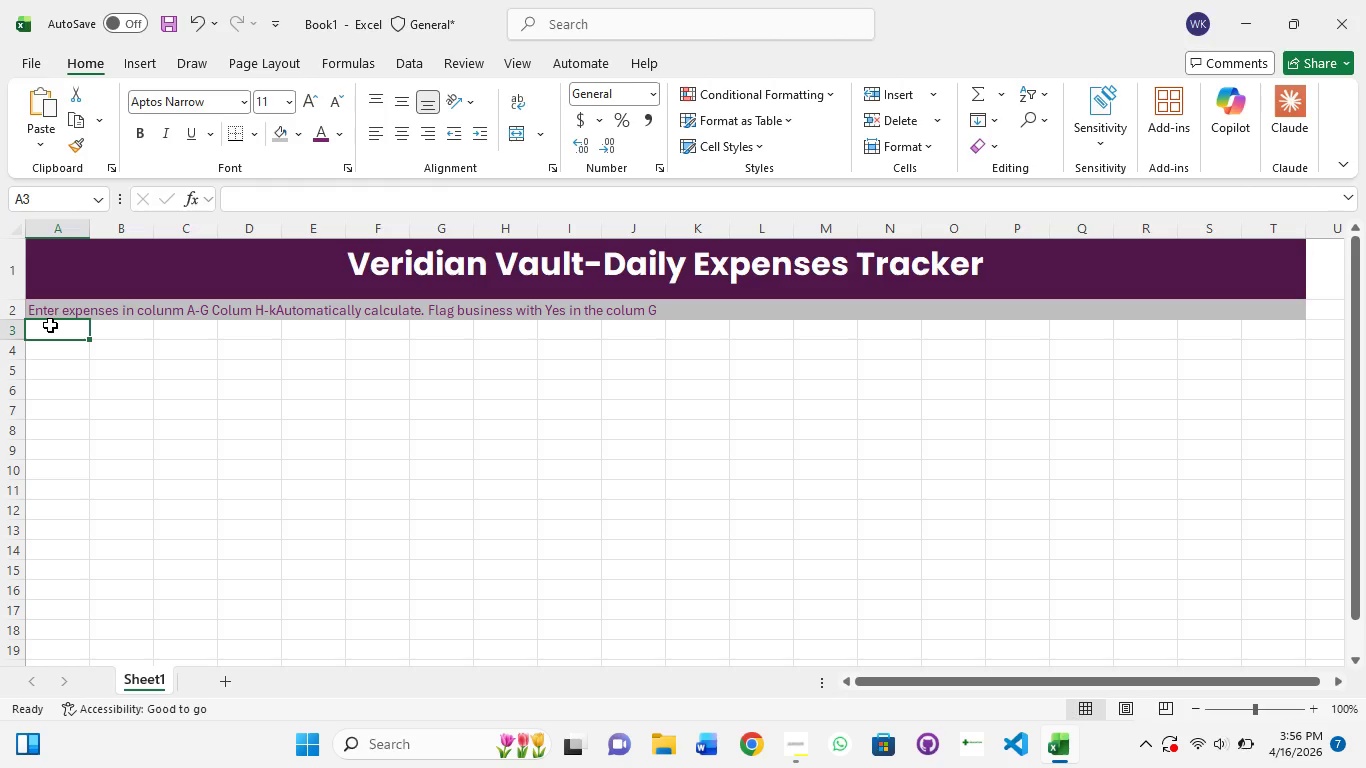 
left_click([50, 325])
 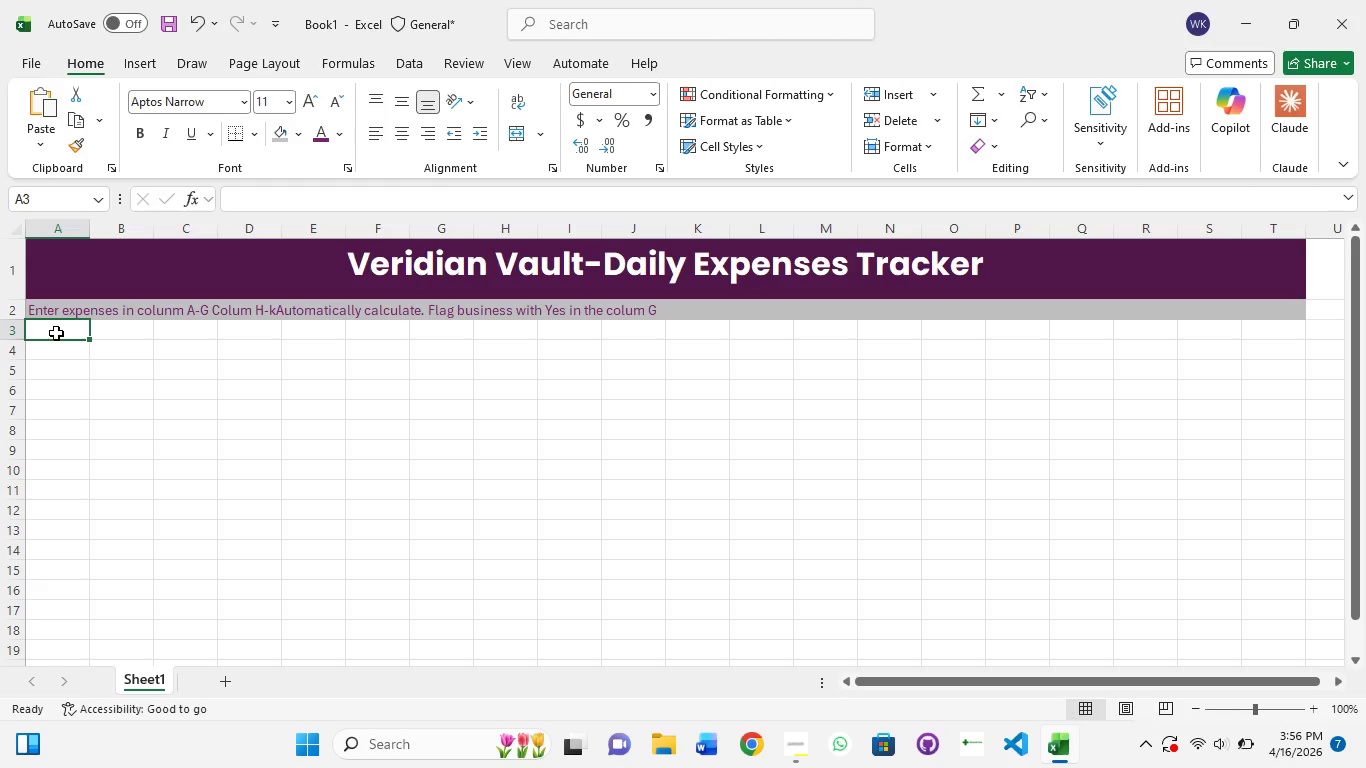 
left_click([56, 333])
 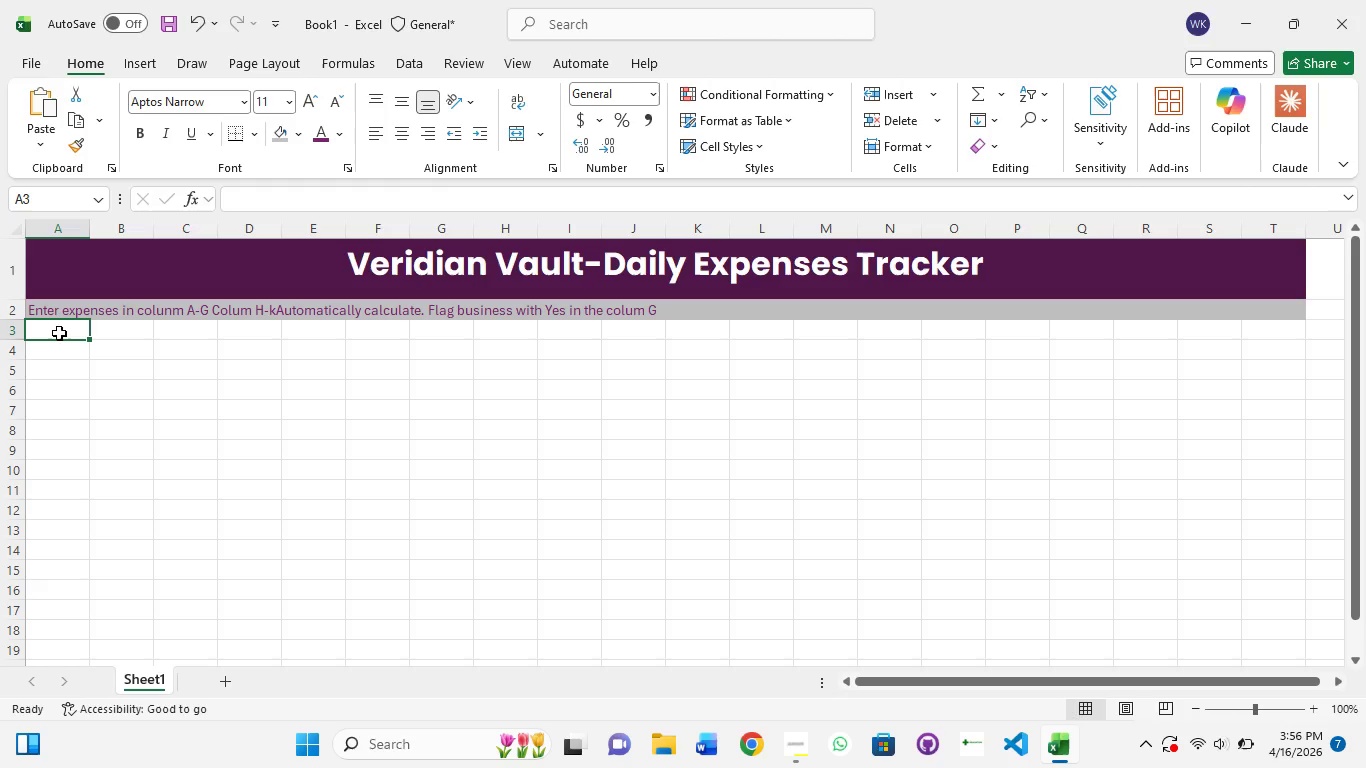 
wait(5.31)
 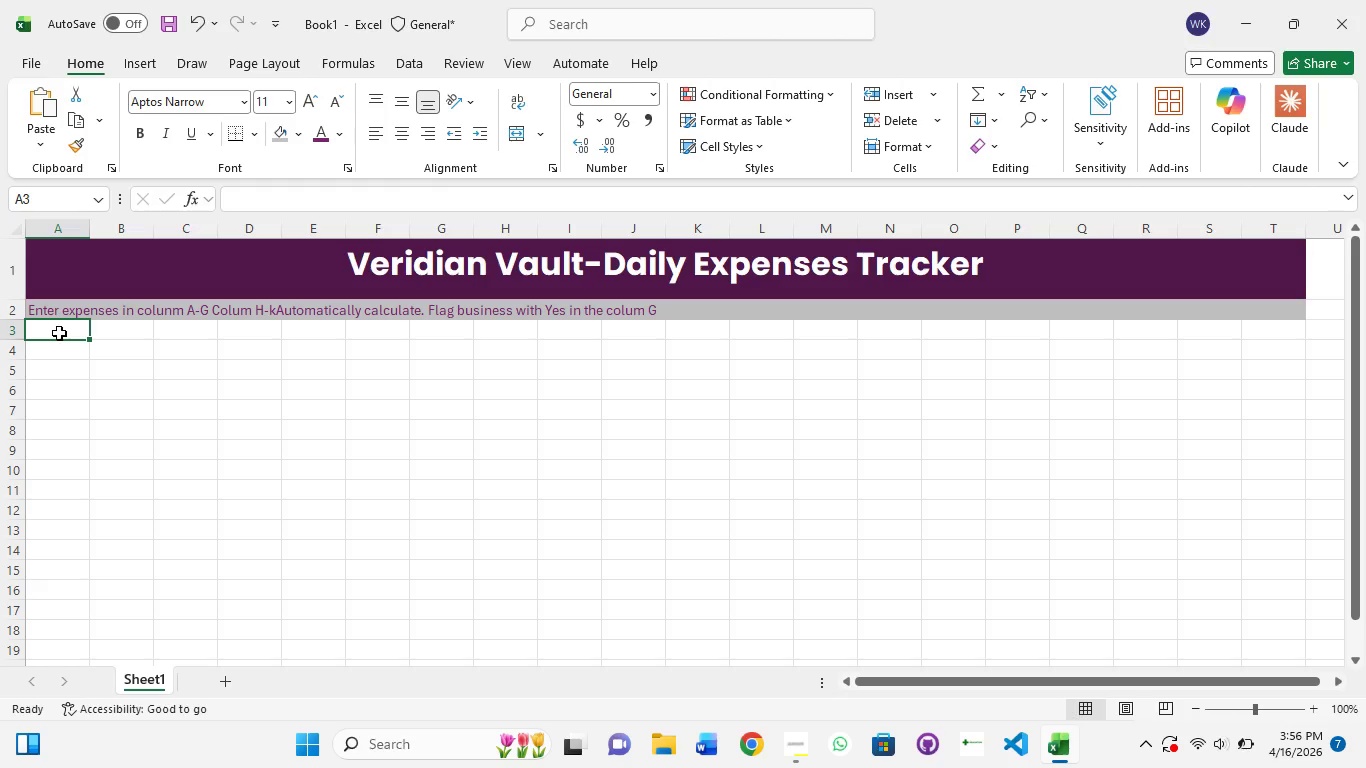 
left_click([59, 333])
 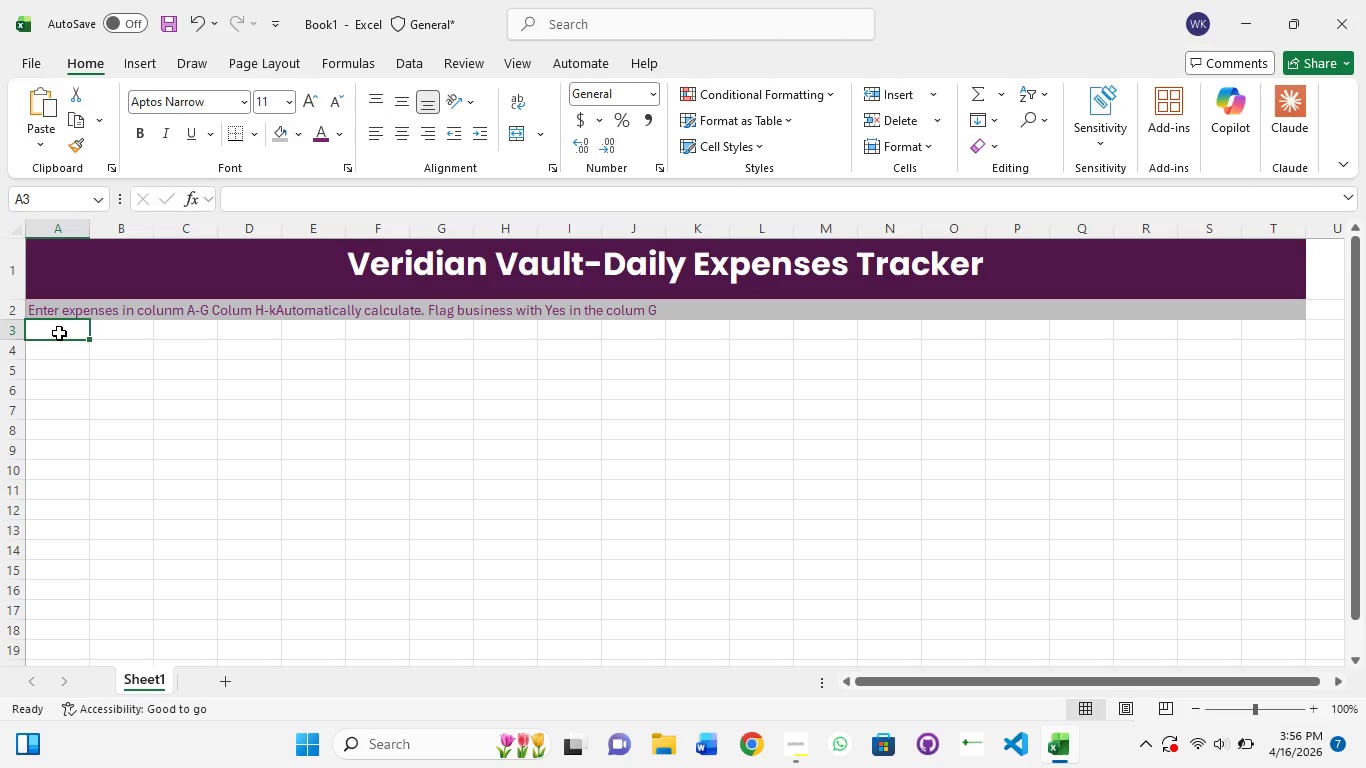 
left_click([59, 333])
 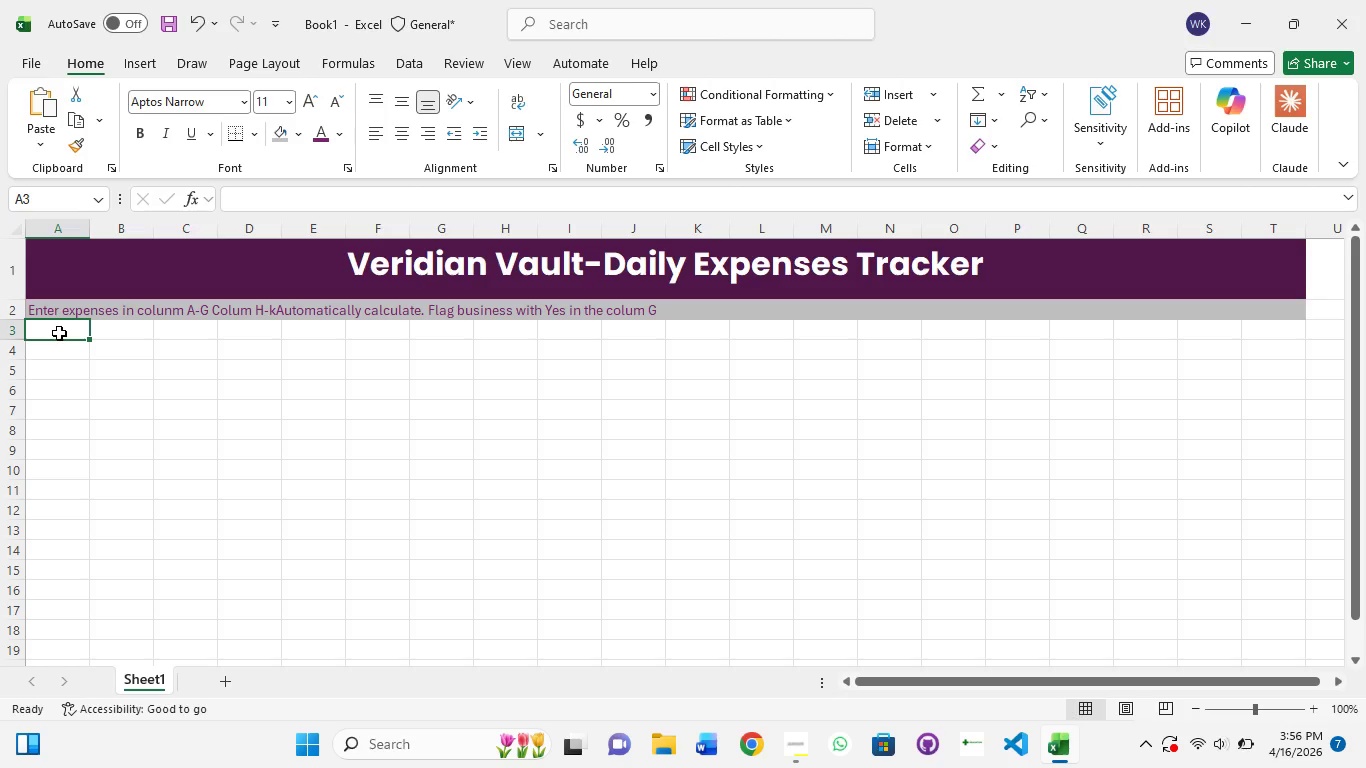 
double_click([59, 333])
 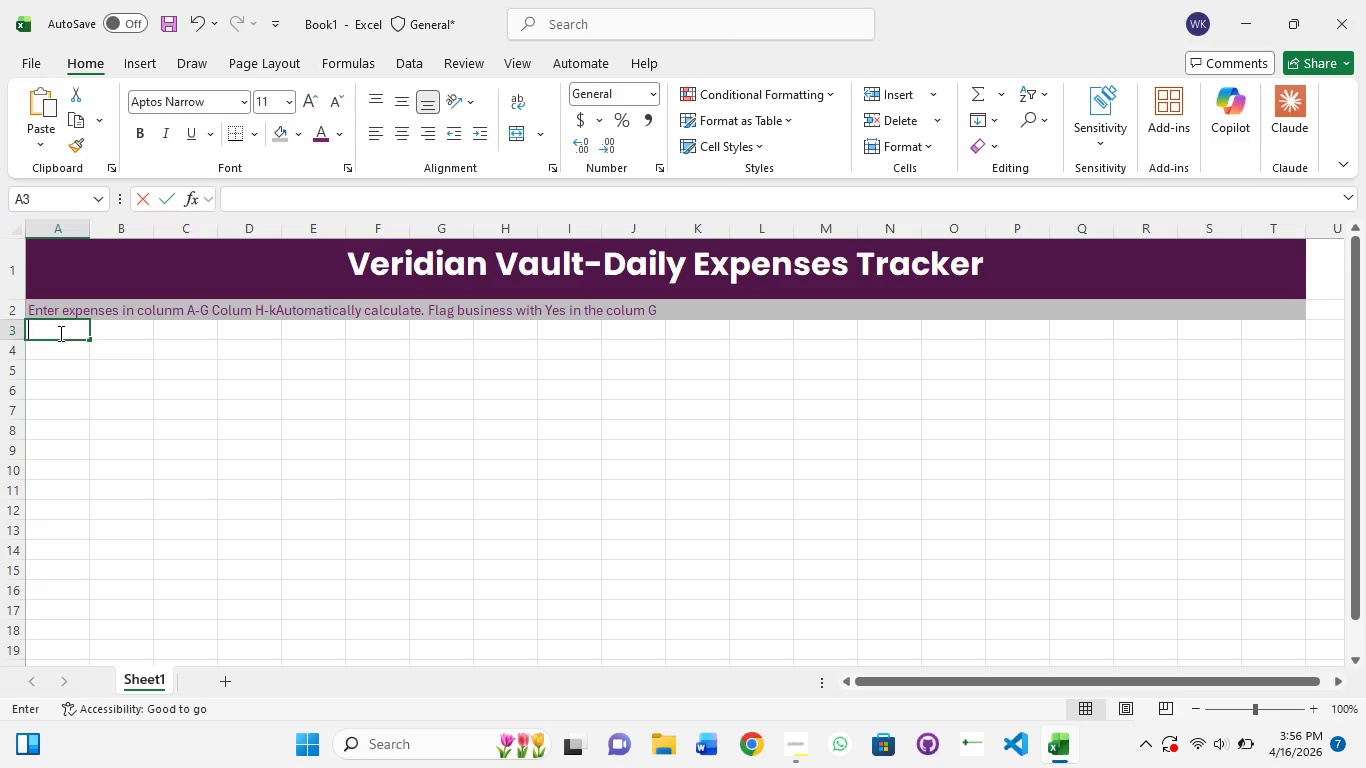 
triple_click([59, 333])
 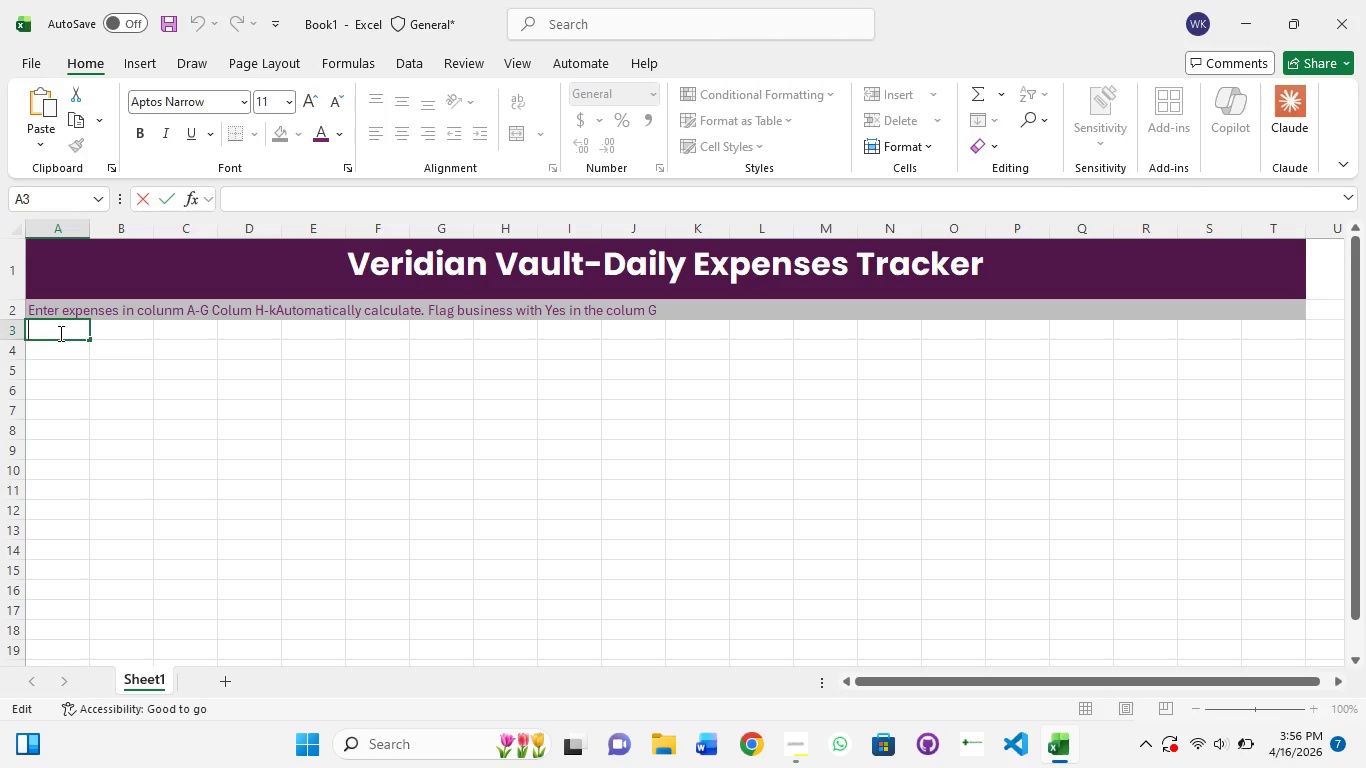 
type(auto)
 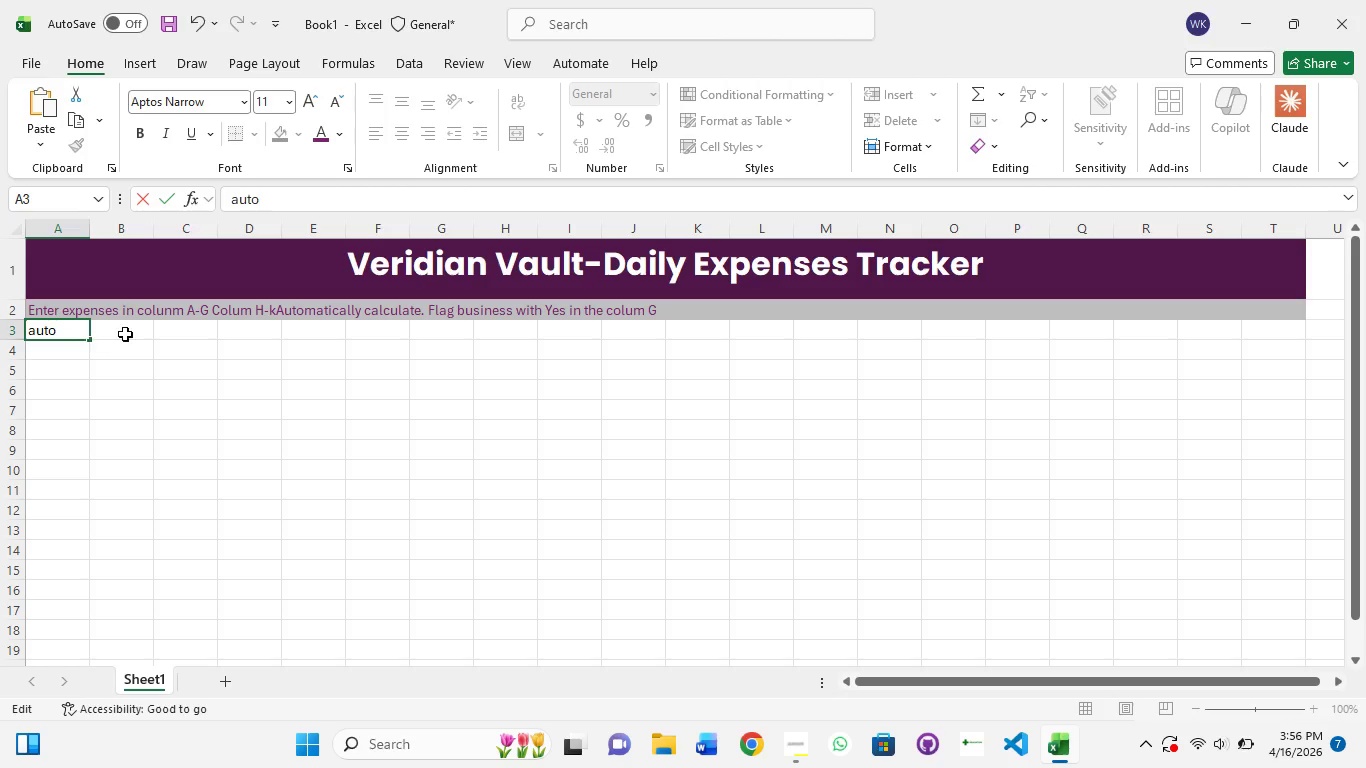 
left_click([126, 334])
 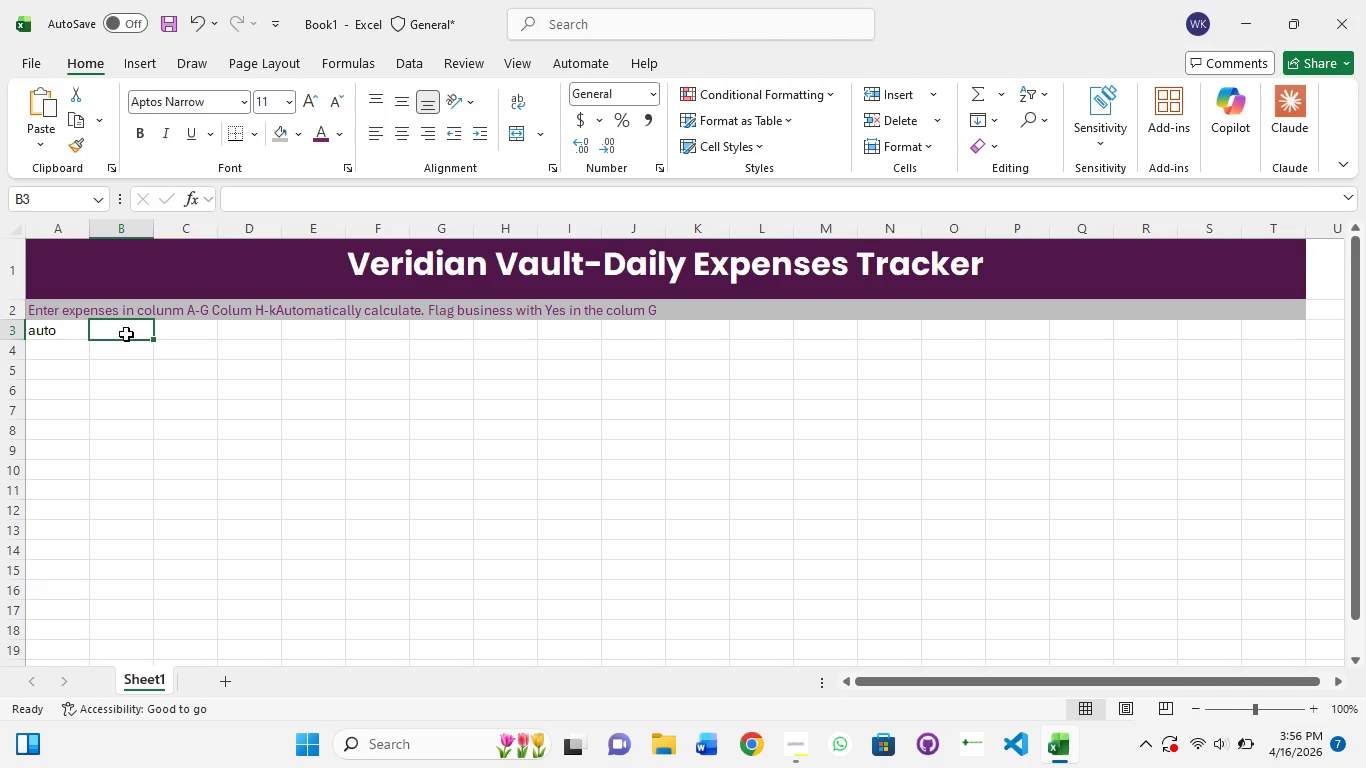 
wait(5.41)
 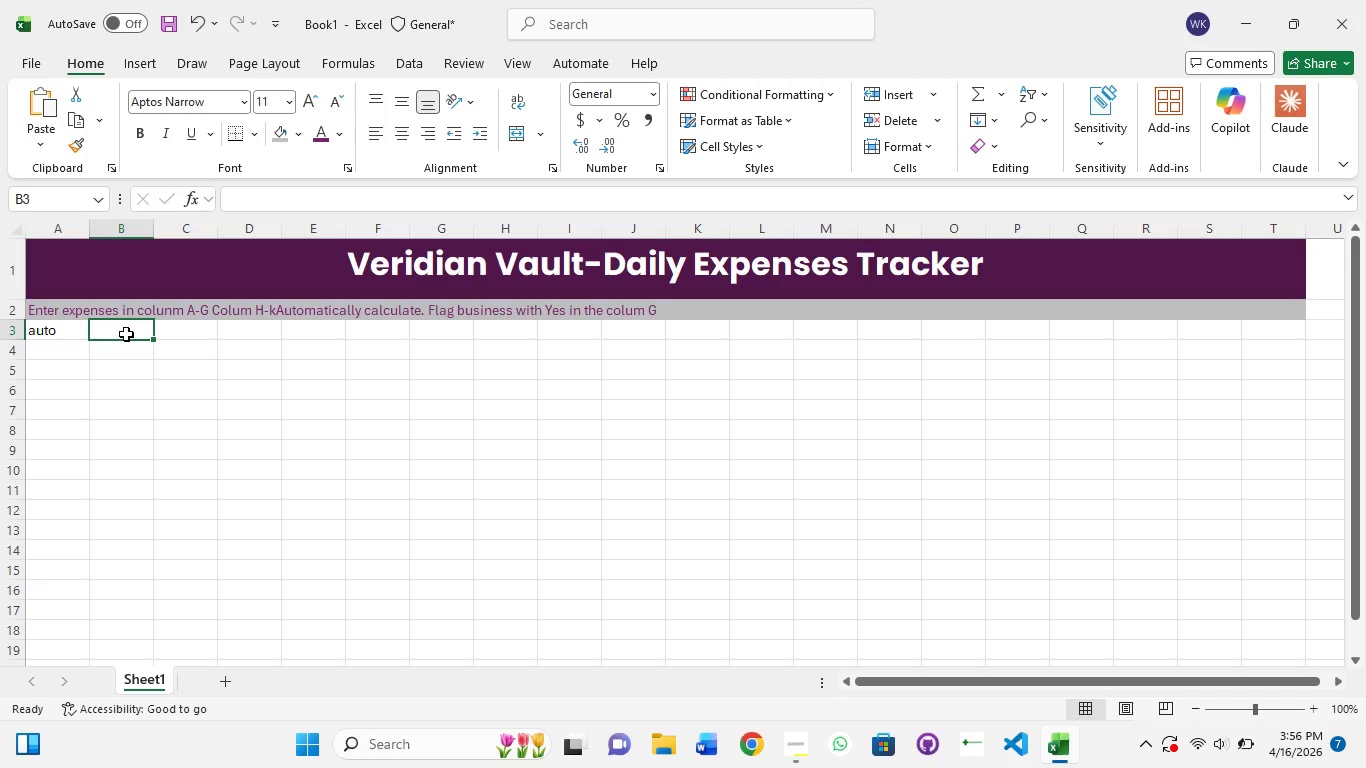 
left_click([126, 334])
 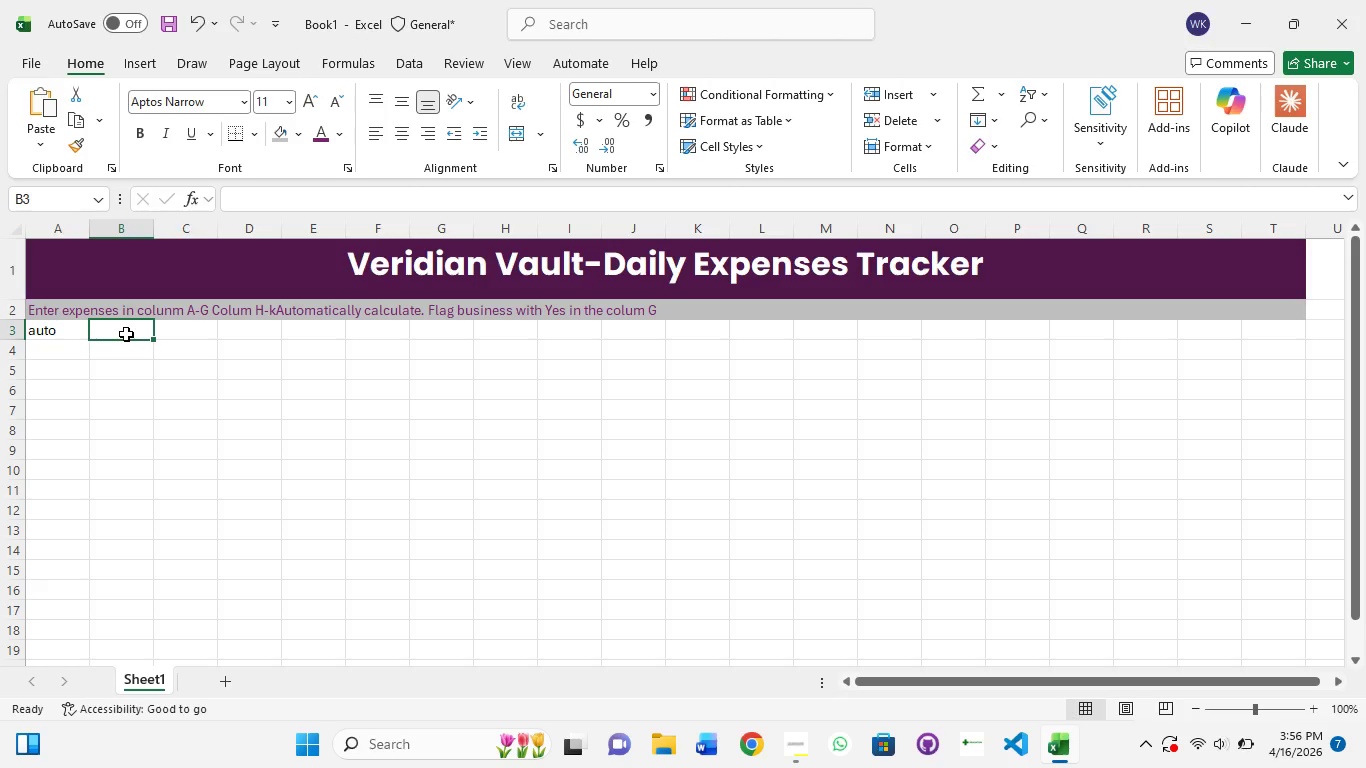 
left_click([126, 334])
 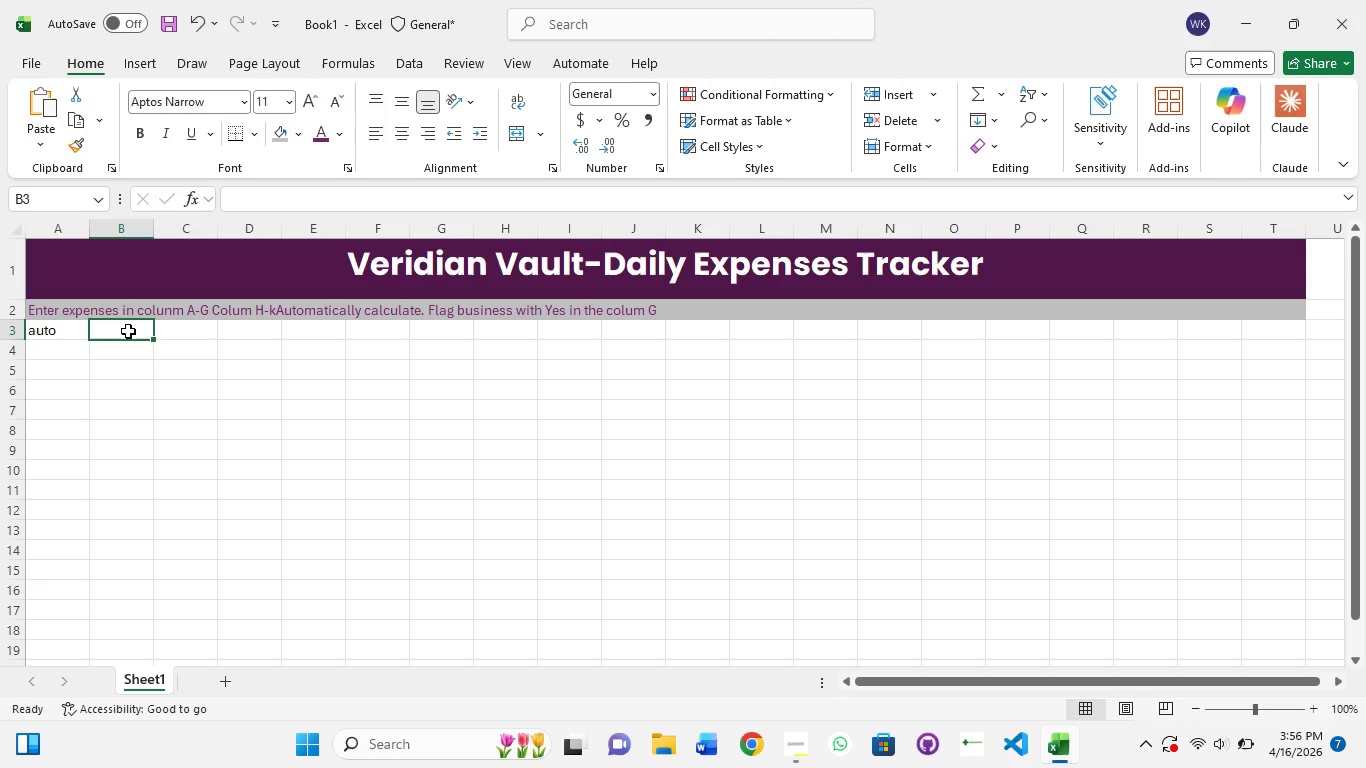 
double_click([128, 331])
 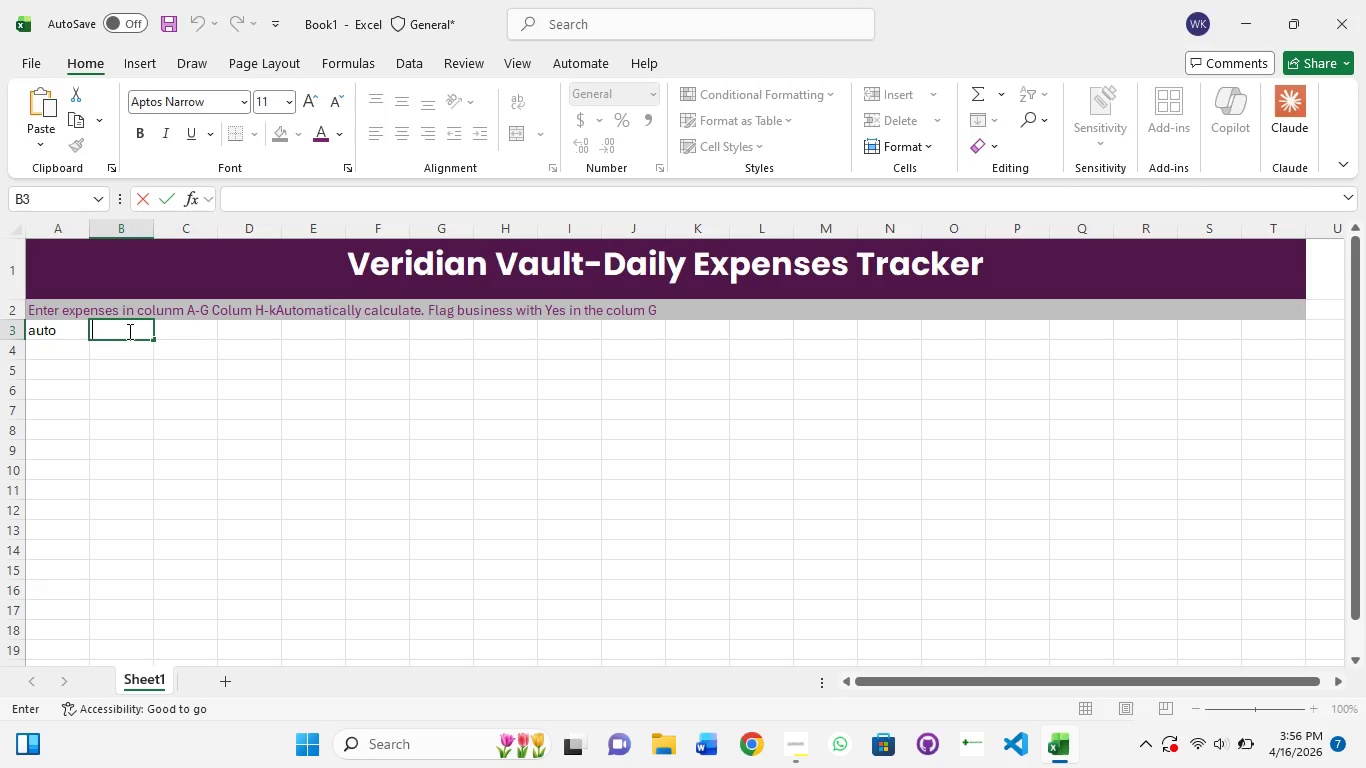 
type(INPUT)
 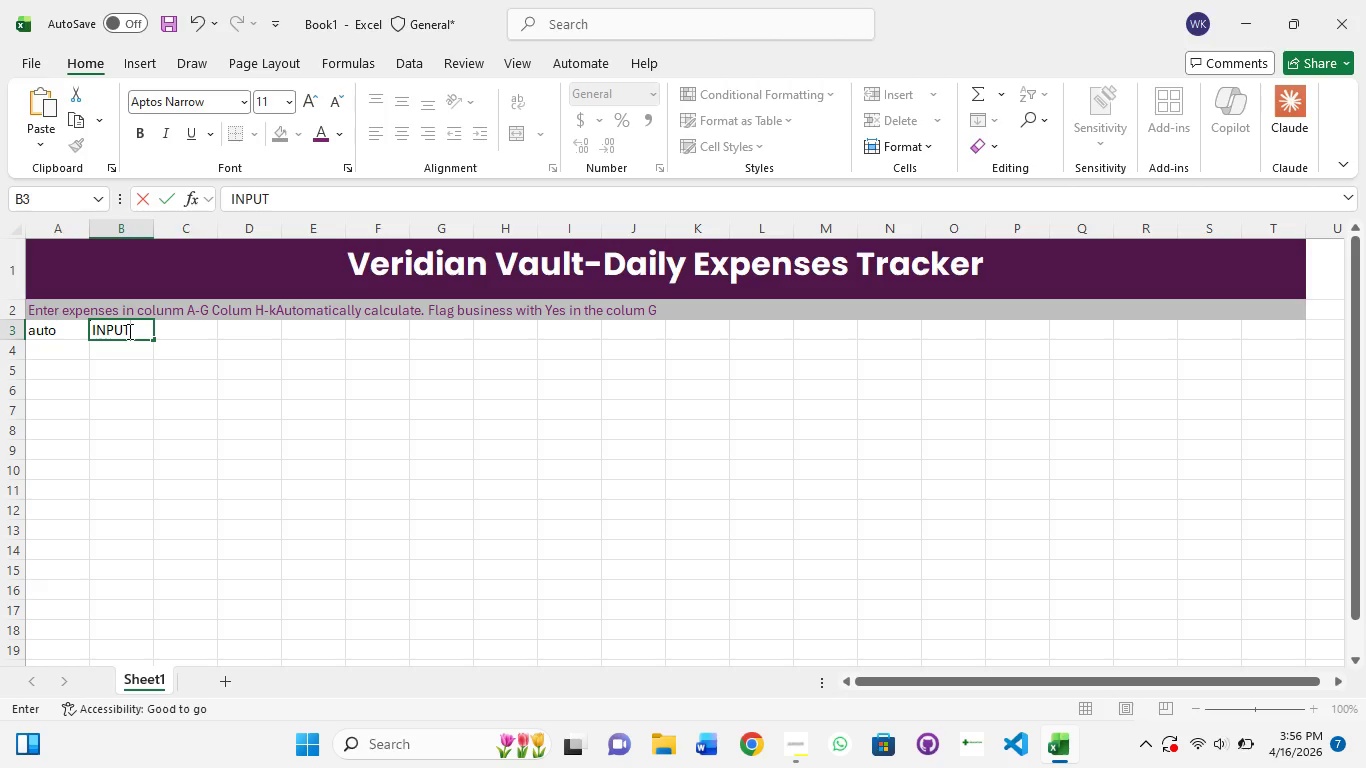 
key(Control+A)
 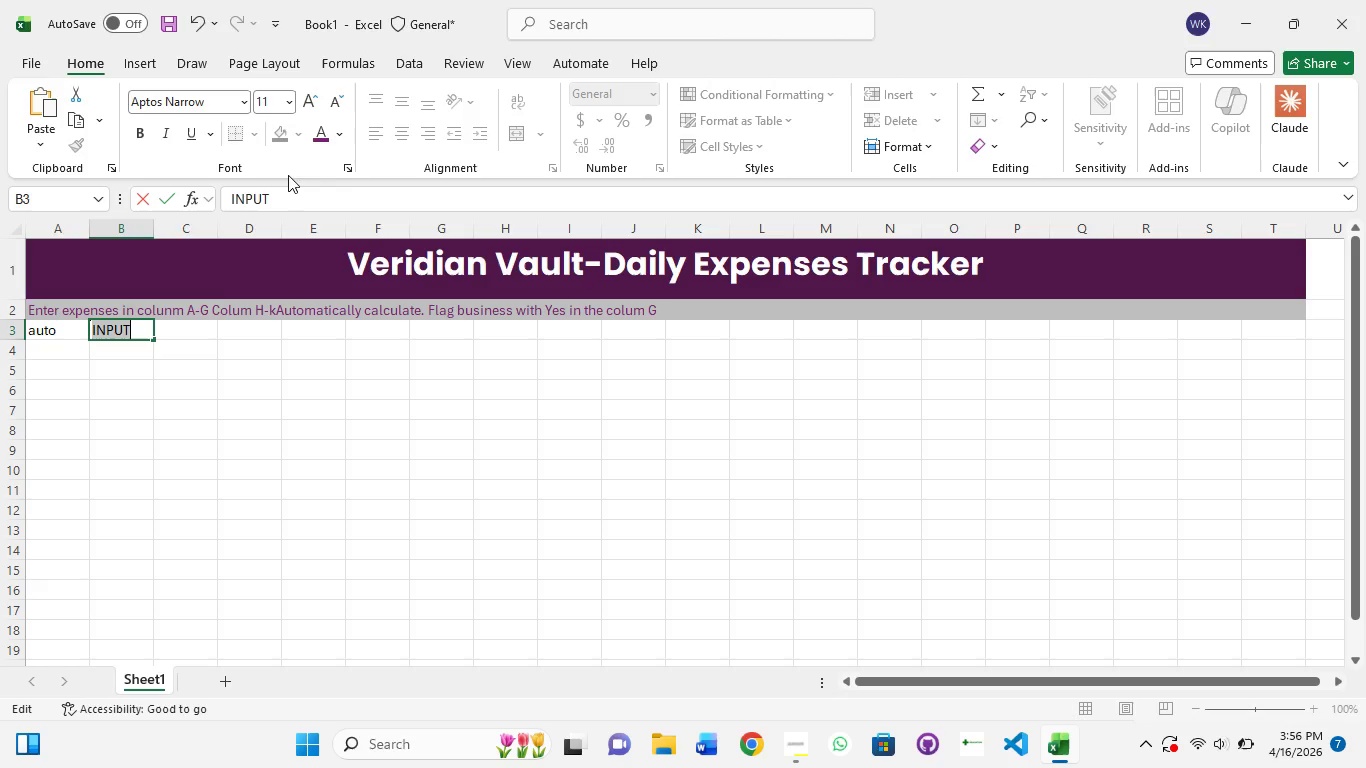 
left_click([182, 331])
 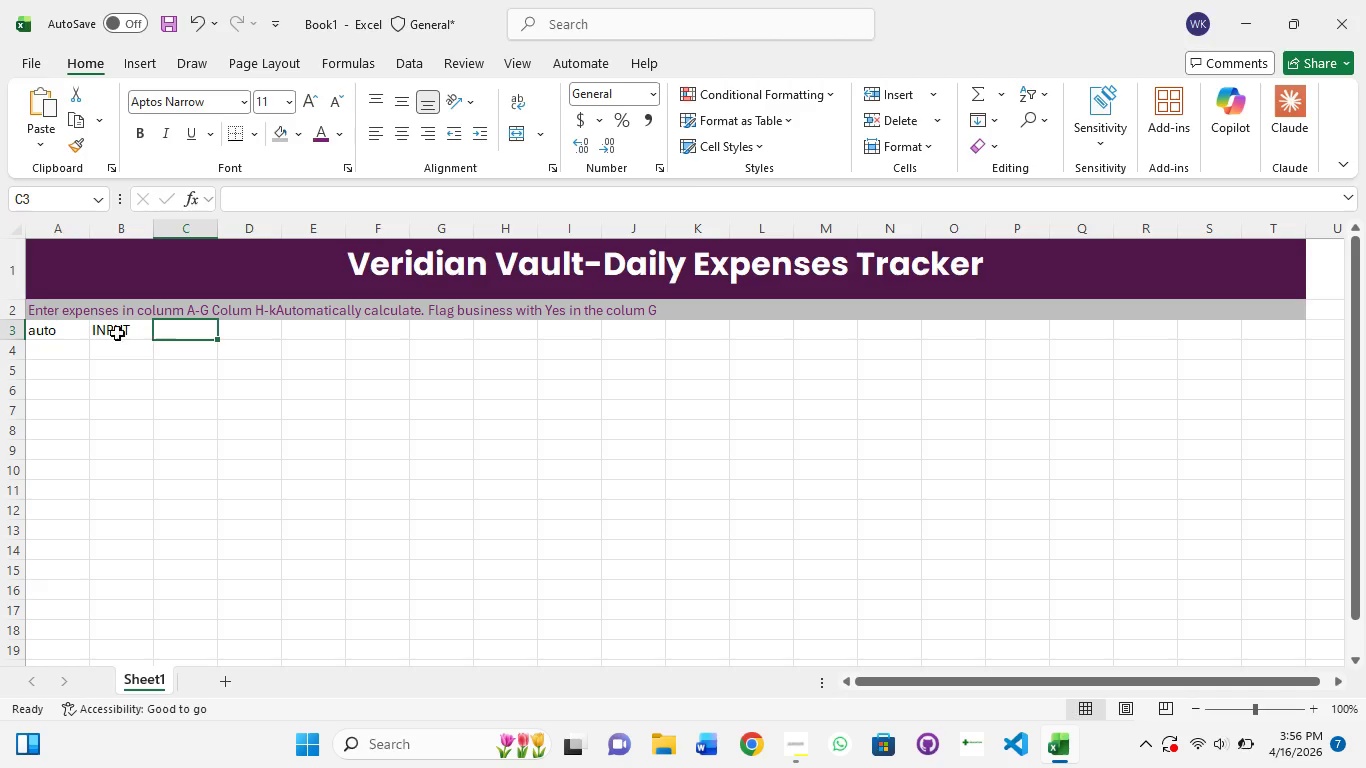 
left_click([116, 333])
 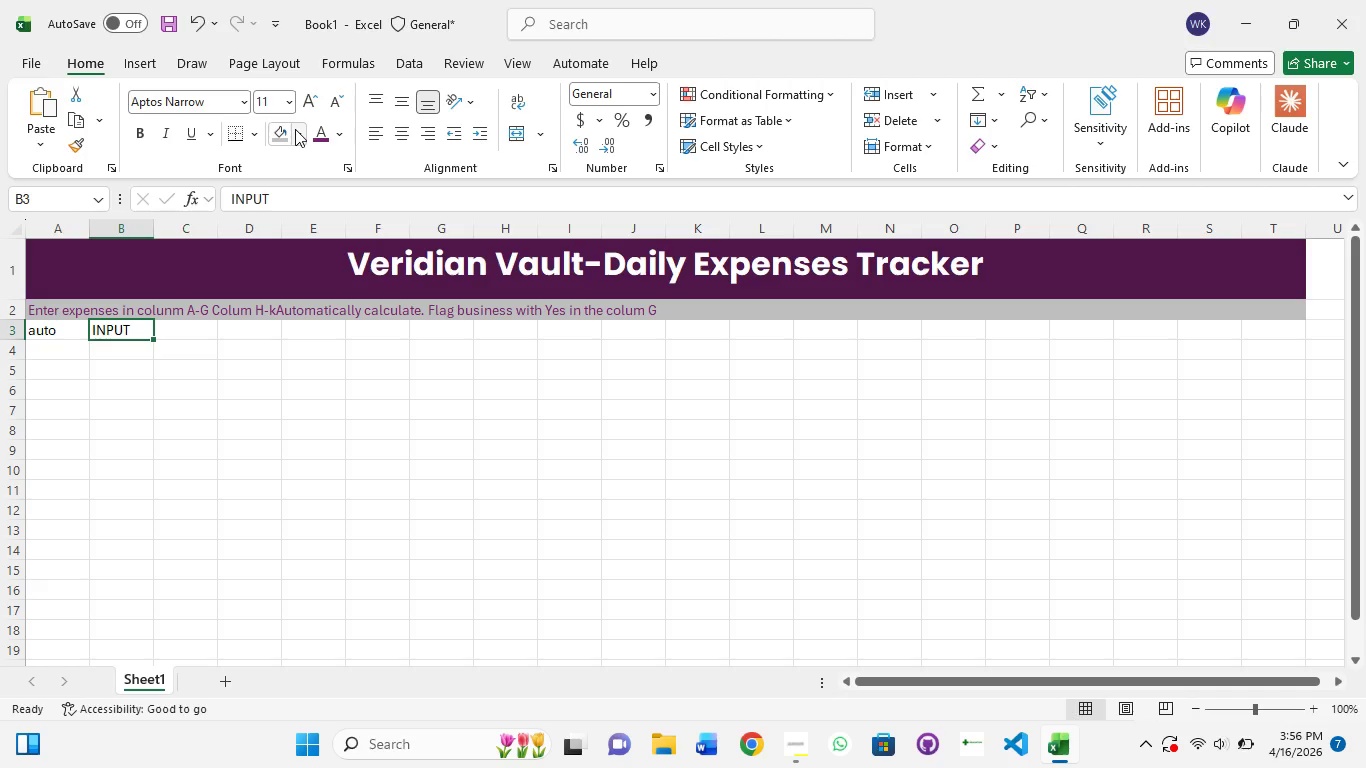 
left_click([295, 129])
 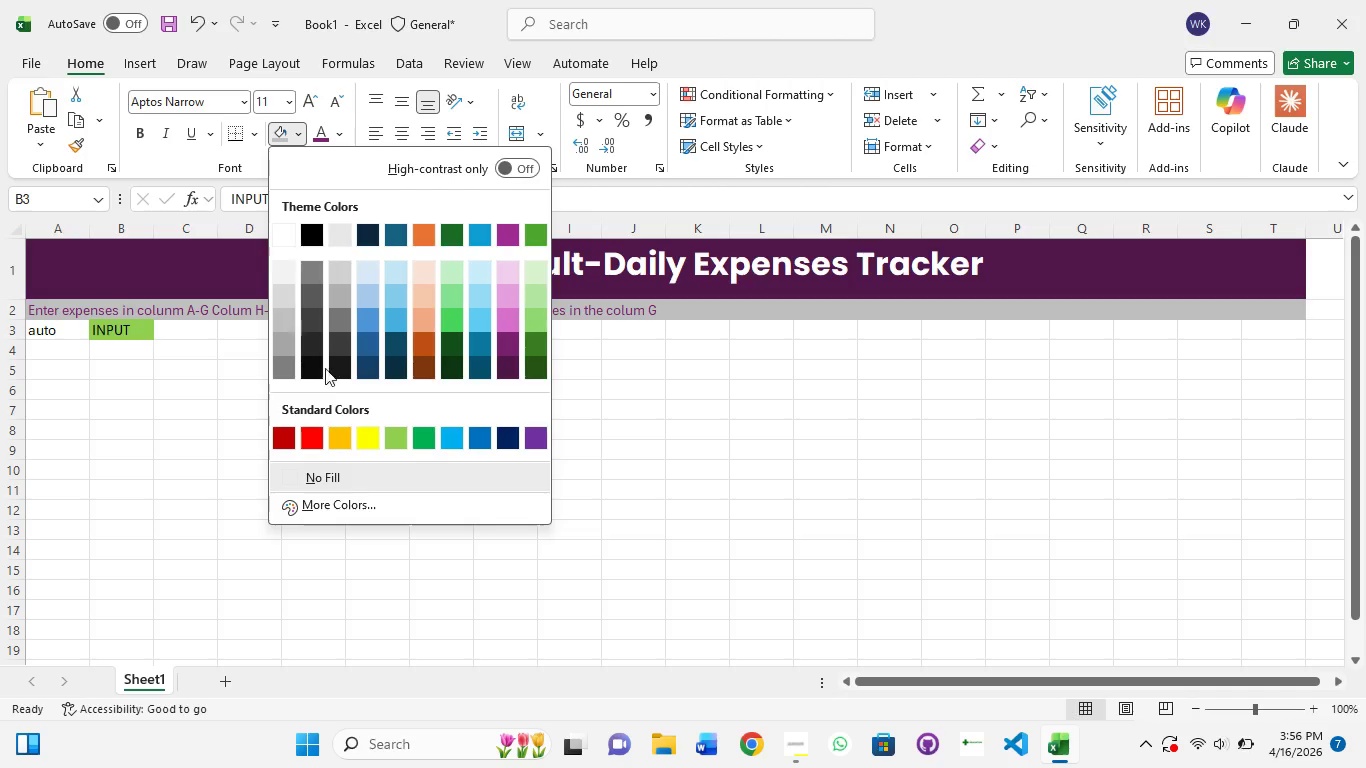 
wait(7.66)
 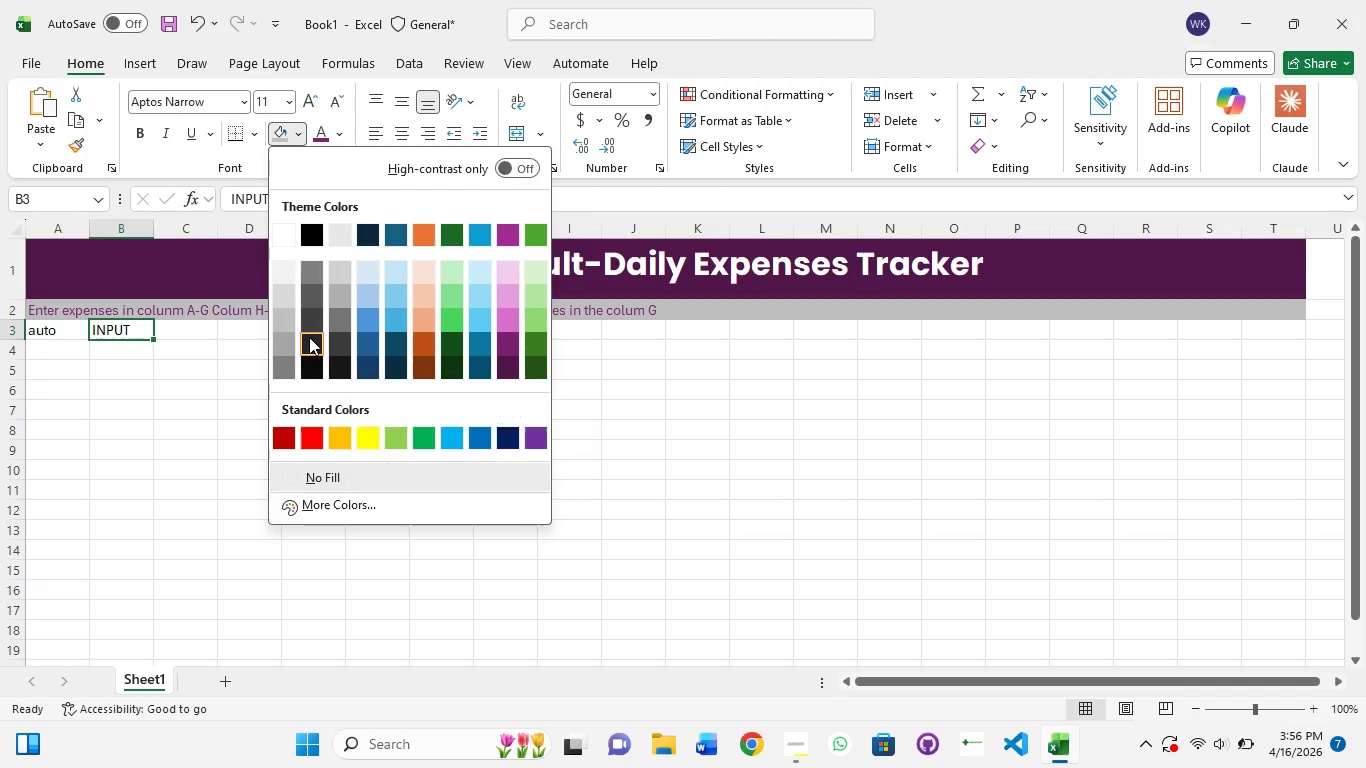 
left_click([335, 133])
 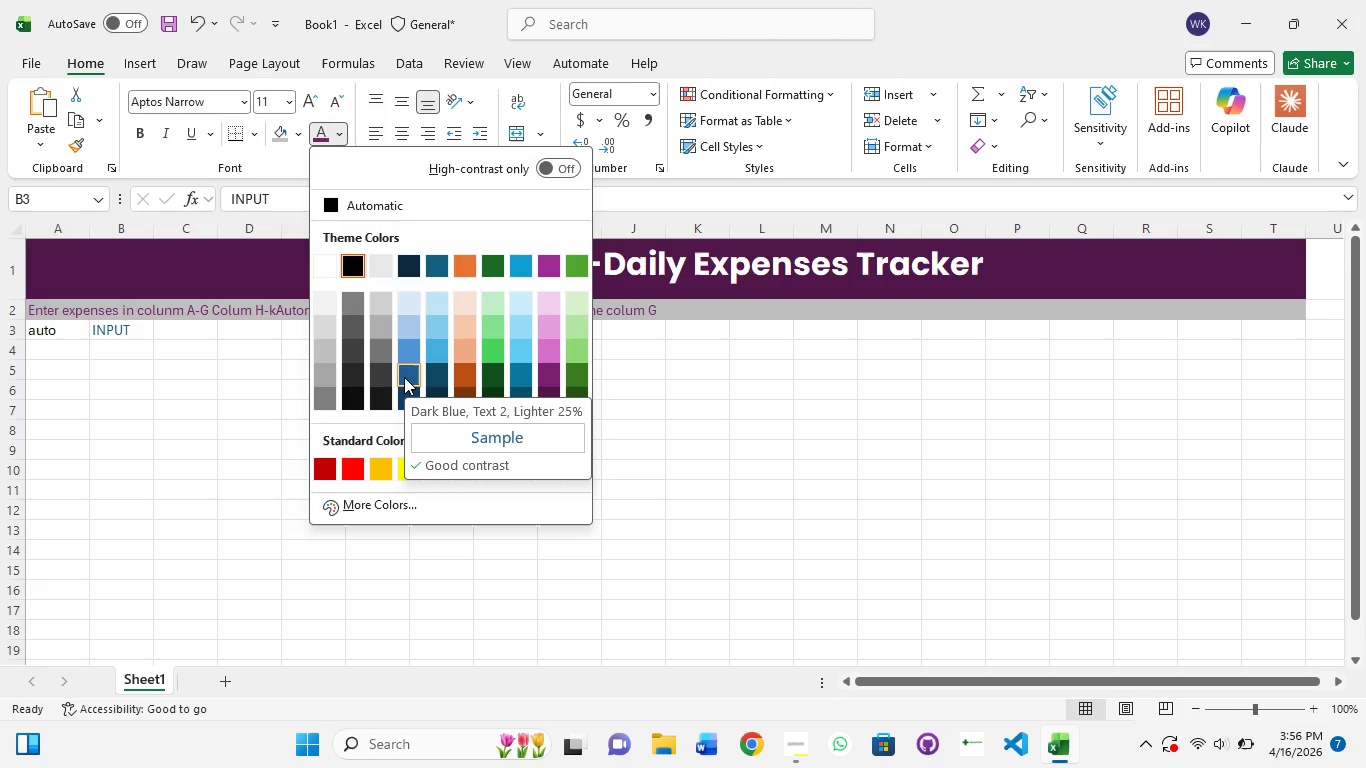 
wait(6.06)
 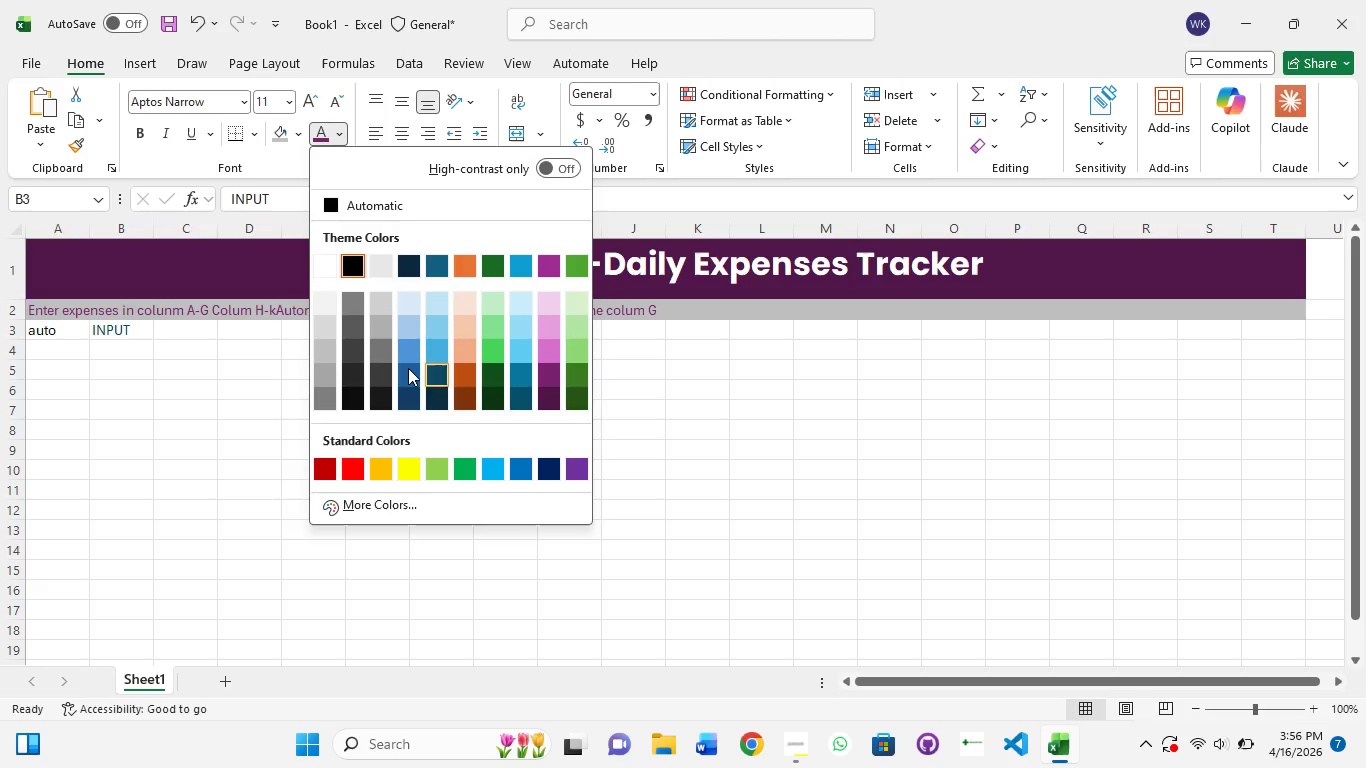 
left_click([404, 377])
 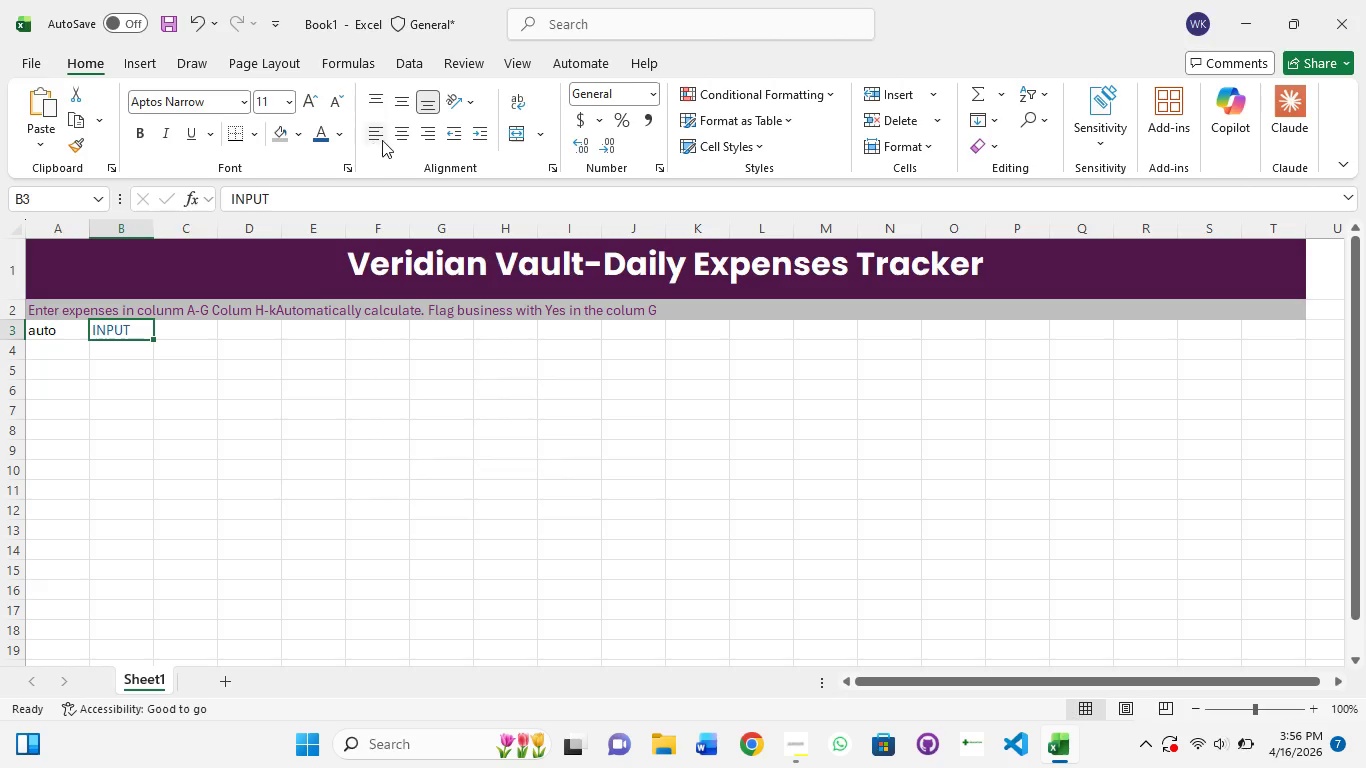 
left_click([400, 139])
 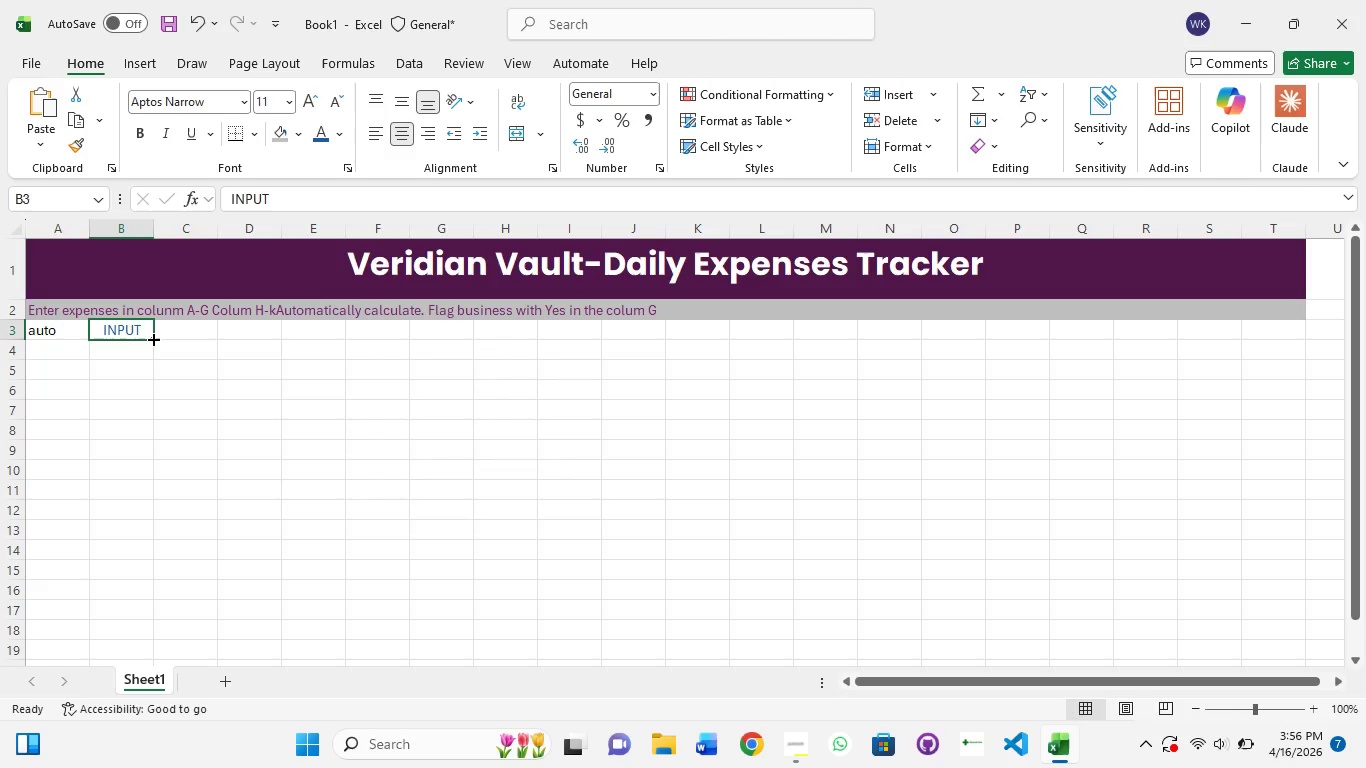 
wait(5.61)
 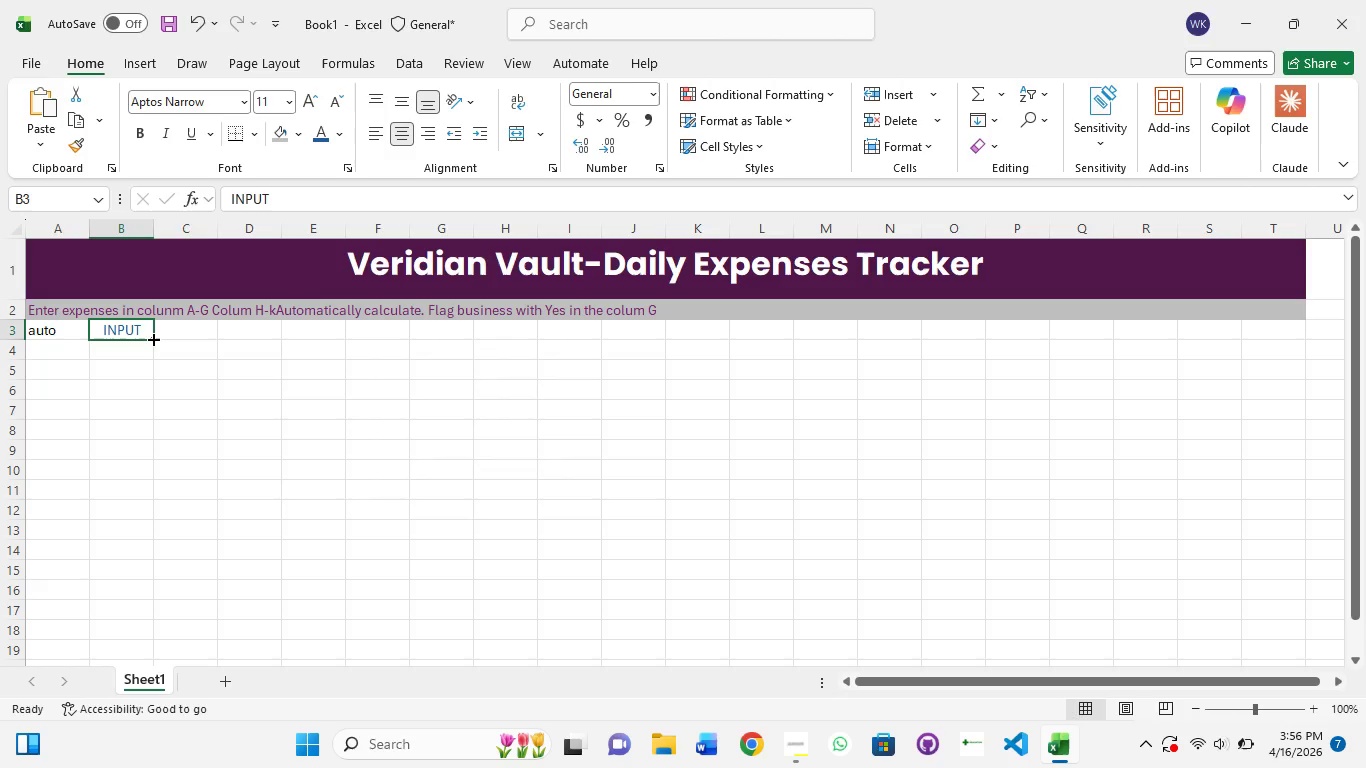 
left_click_drag(start_coordinate=[152, 338], to_coordinate=[448, 322])
 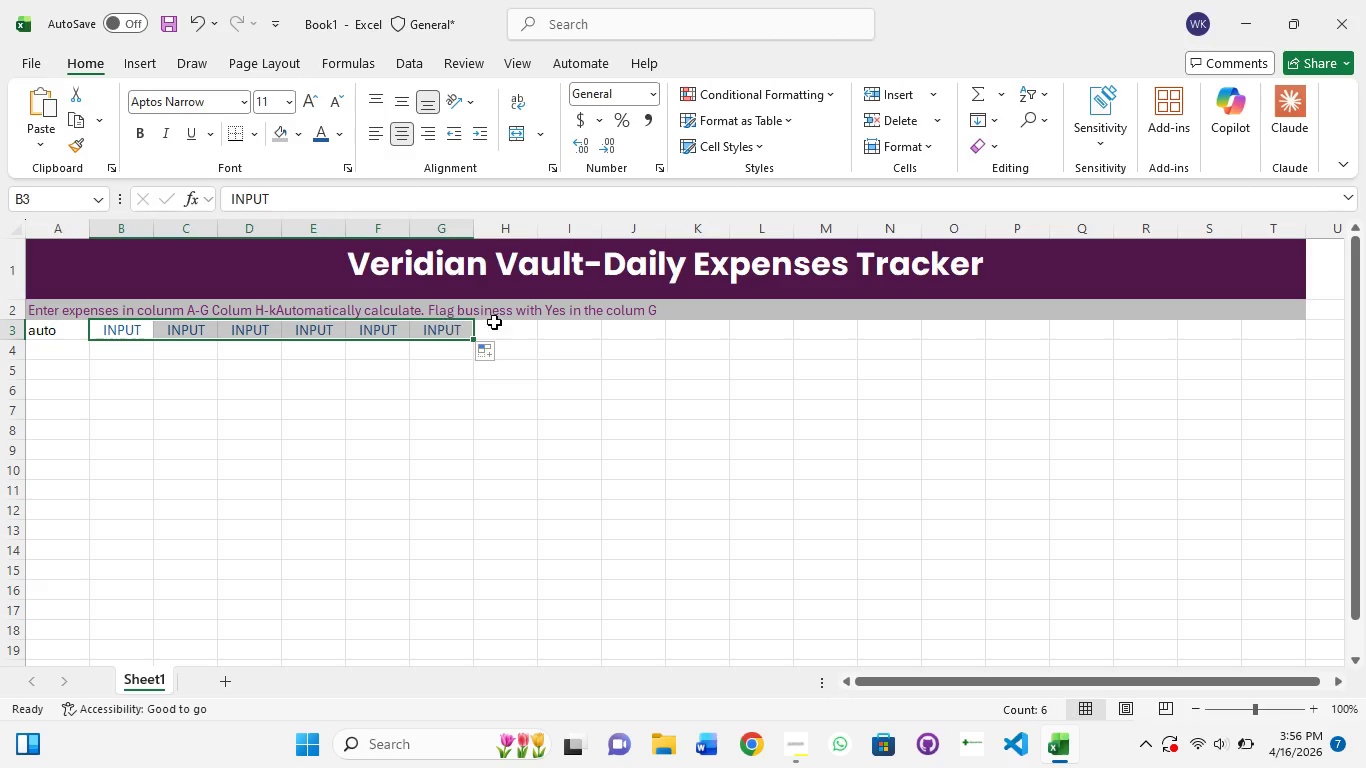 
left_click([448, 322])
 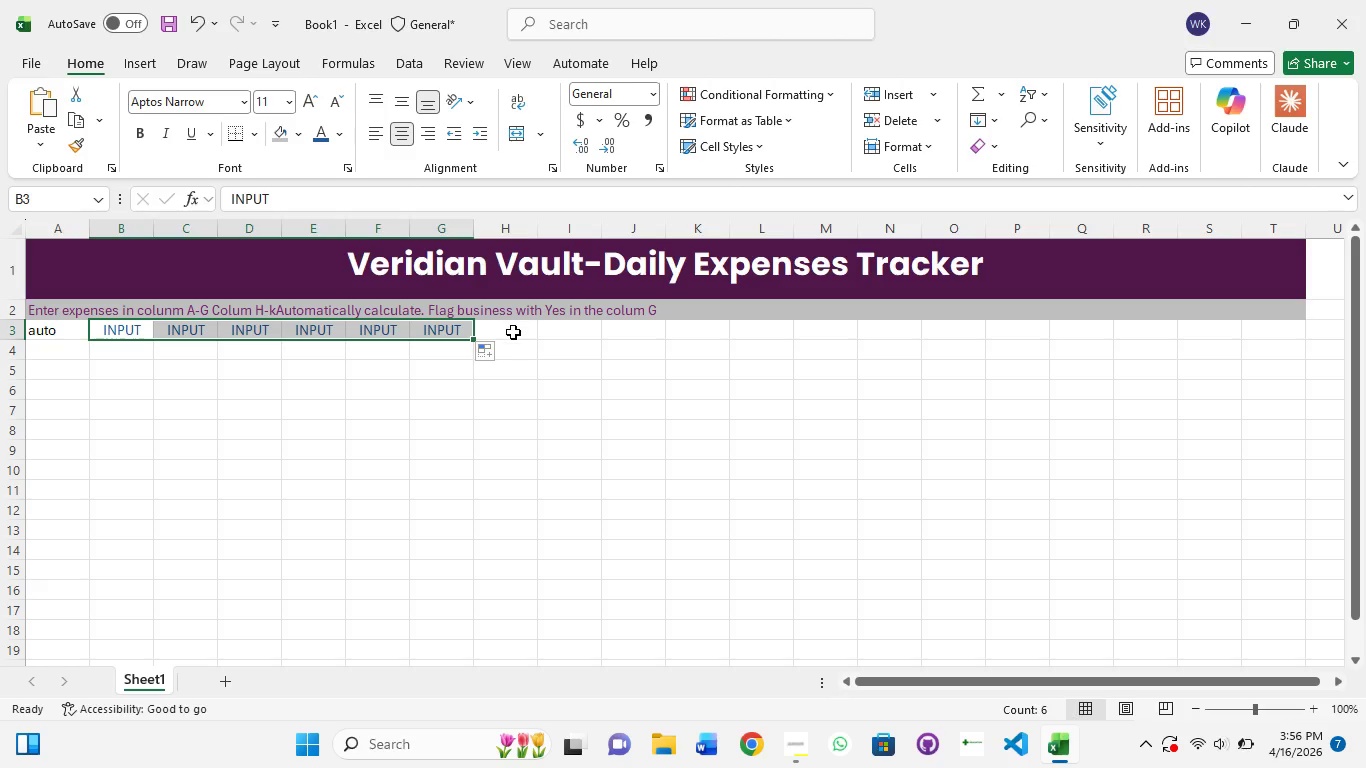 
left_click([513, 332])
 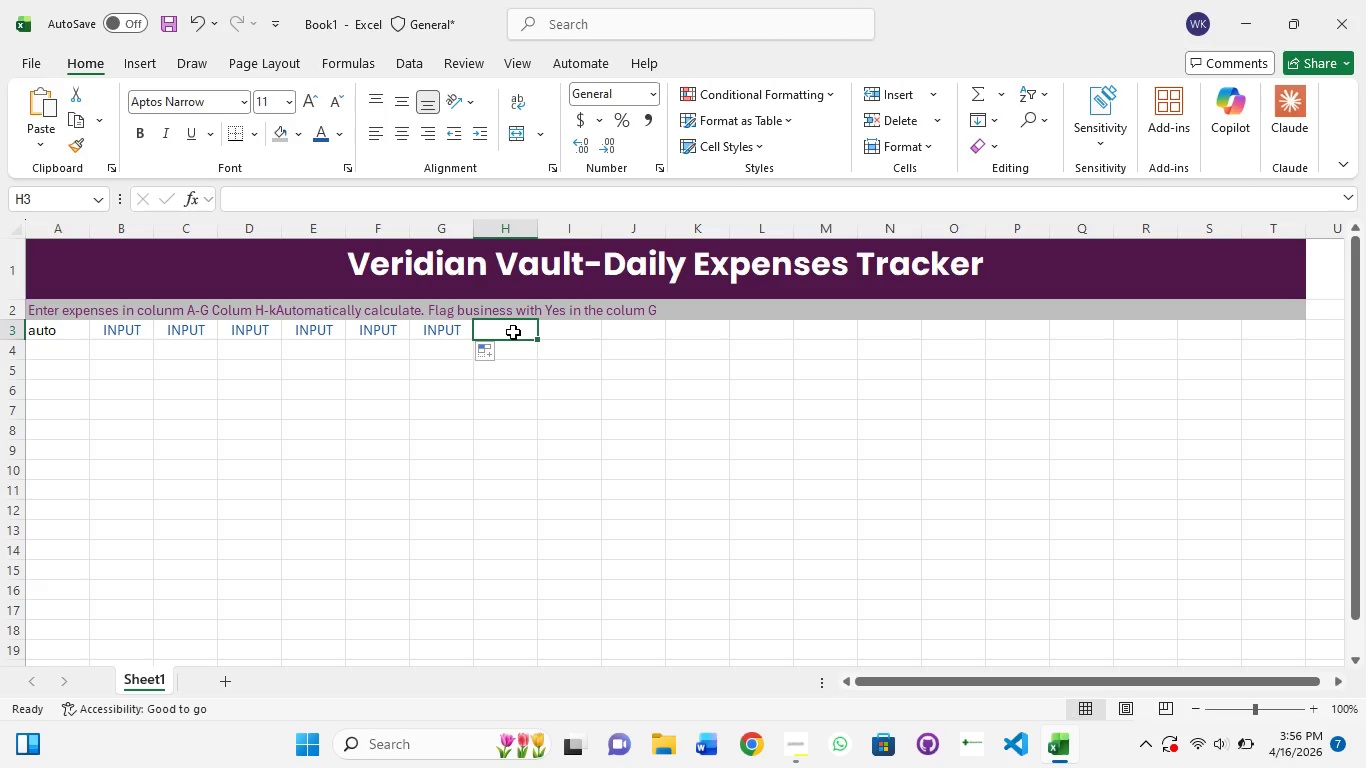 
double_click([513, 332])
 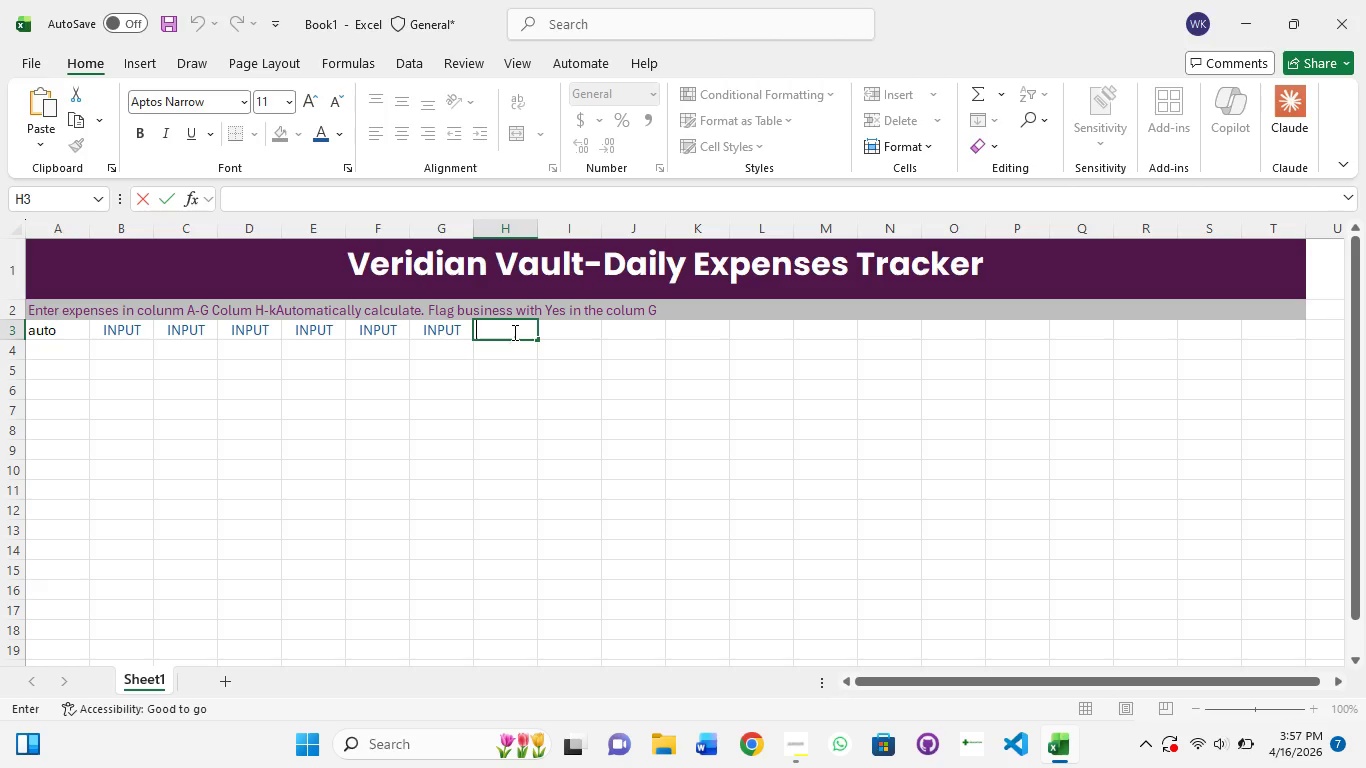 
type(F)
key(Backspace)
type(formula)
 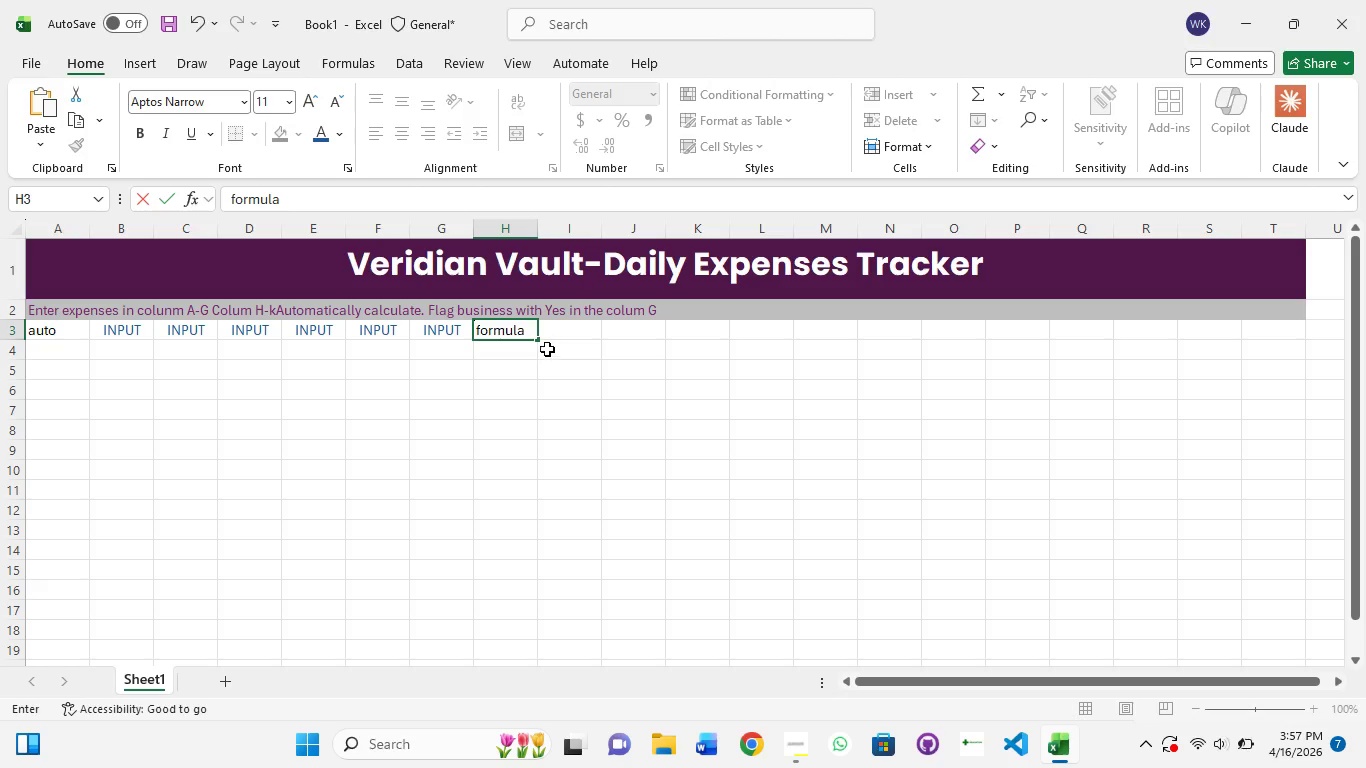 
left_click_drag(start_coordinate=[538, 338], to_coordinate=[1012, 323])
 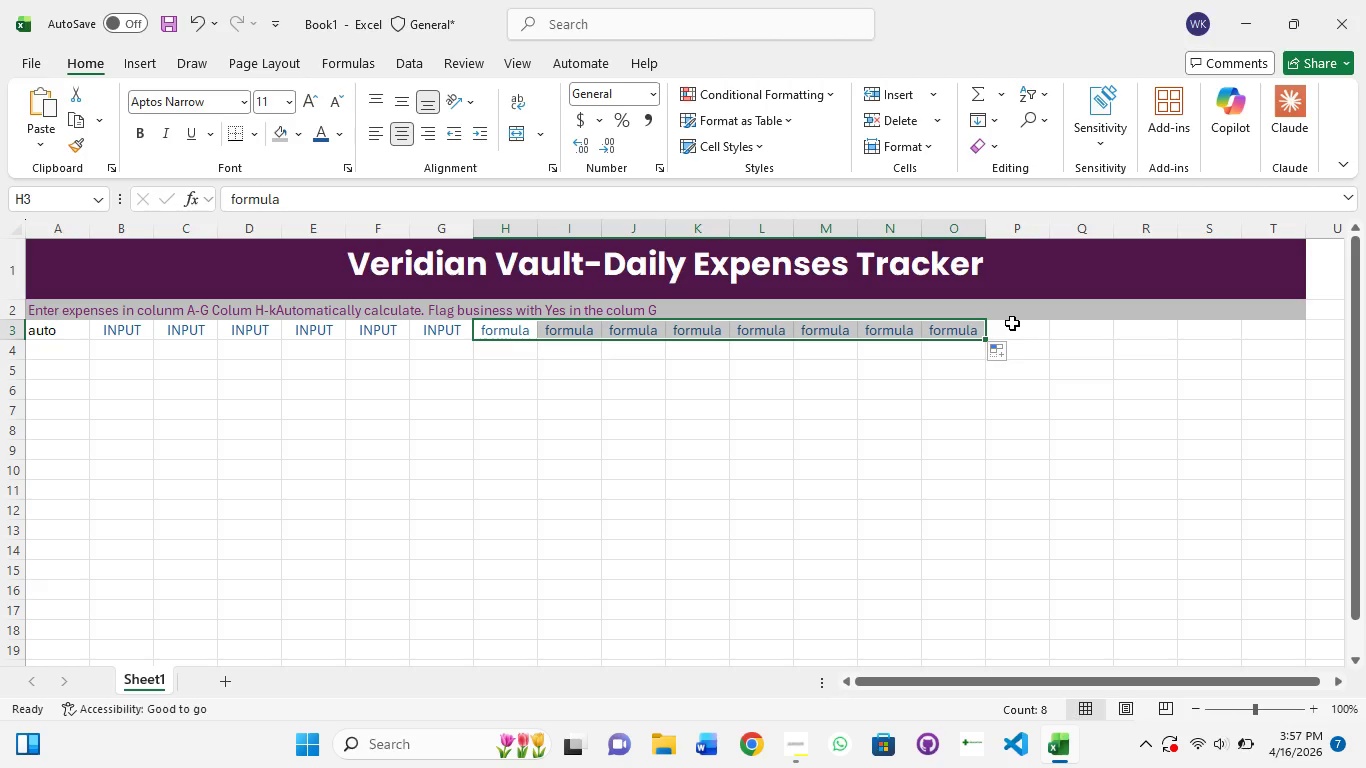 
wait(27.33)
 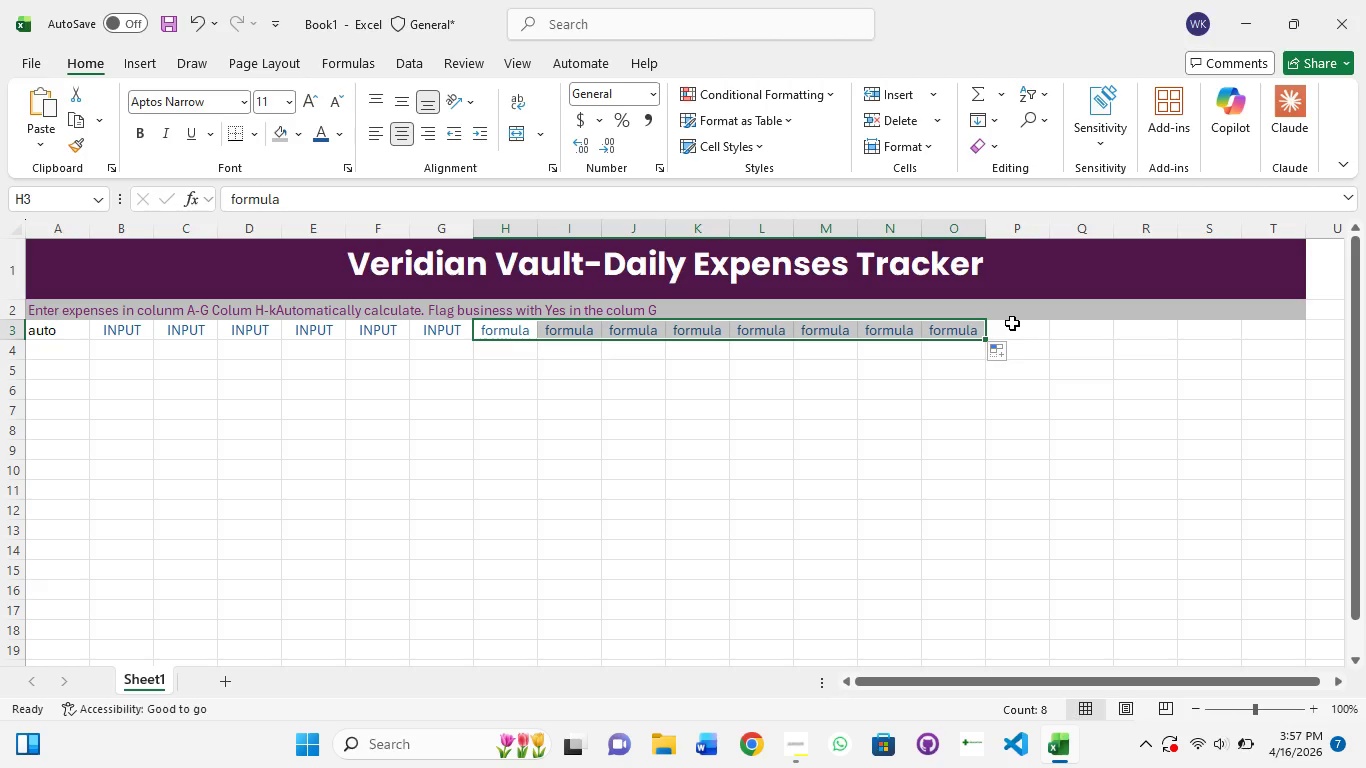 
left_click_drag(start_coordinate=[986, 338], to_coordinate=[738, 361])
 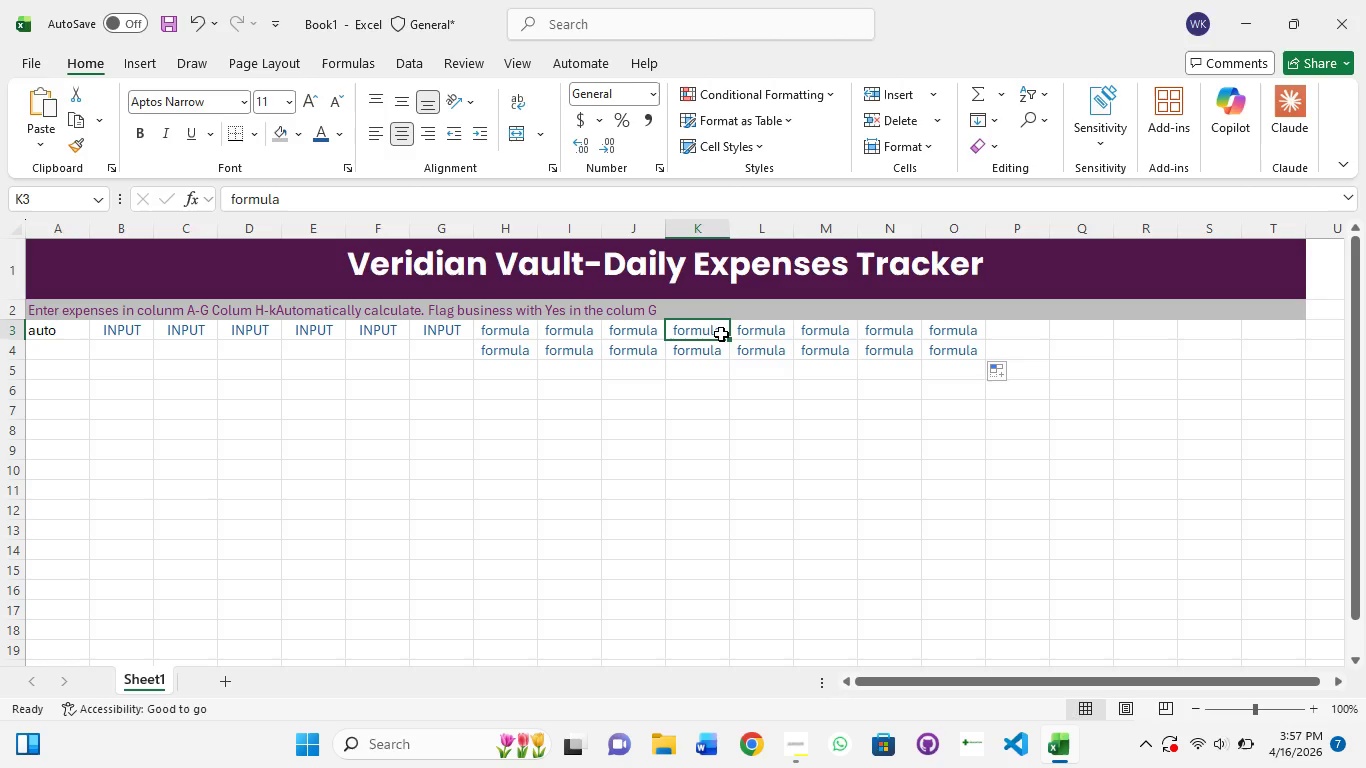 
double_click([719, 332])
 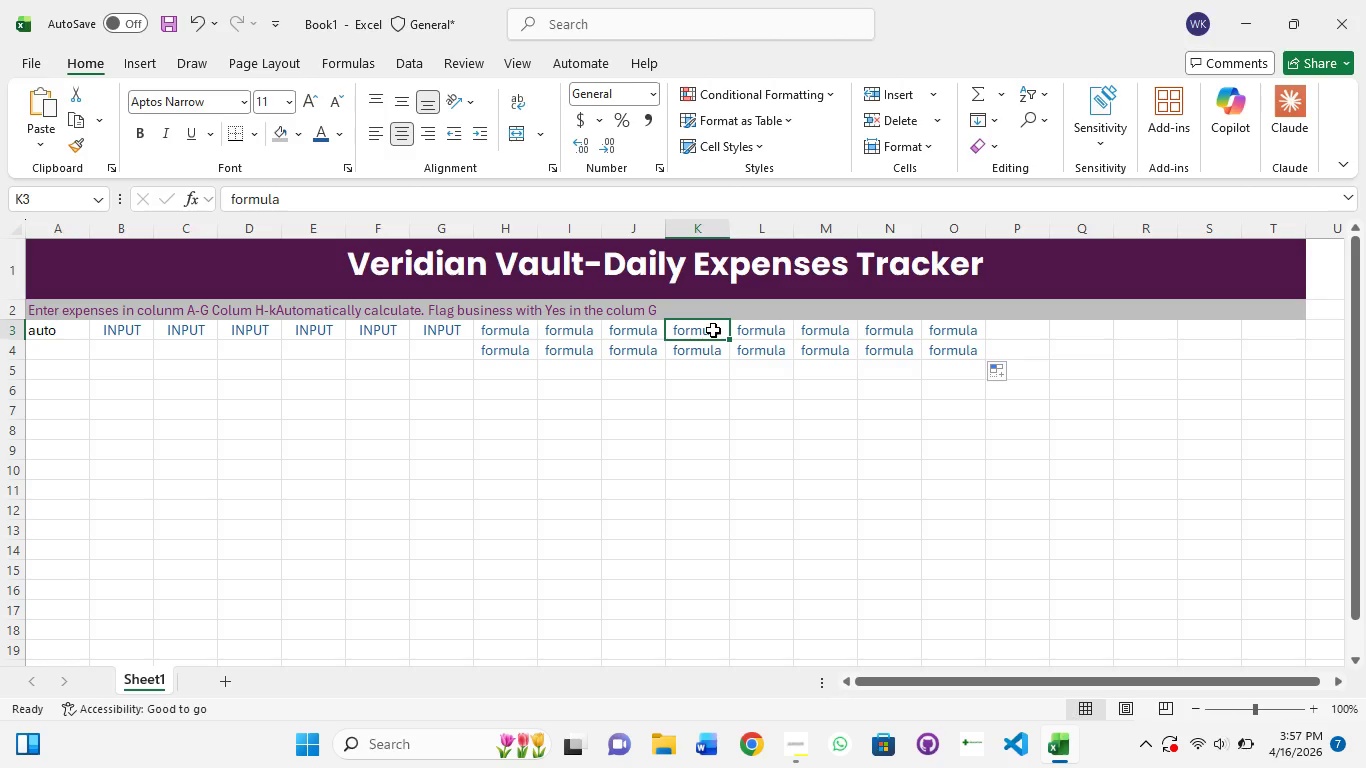 
key(Control+Z)
 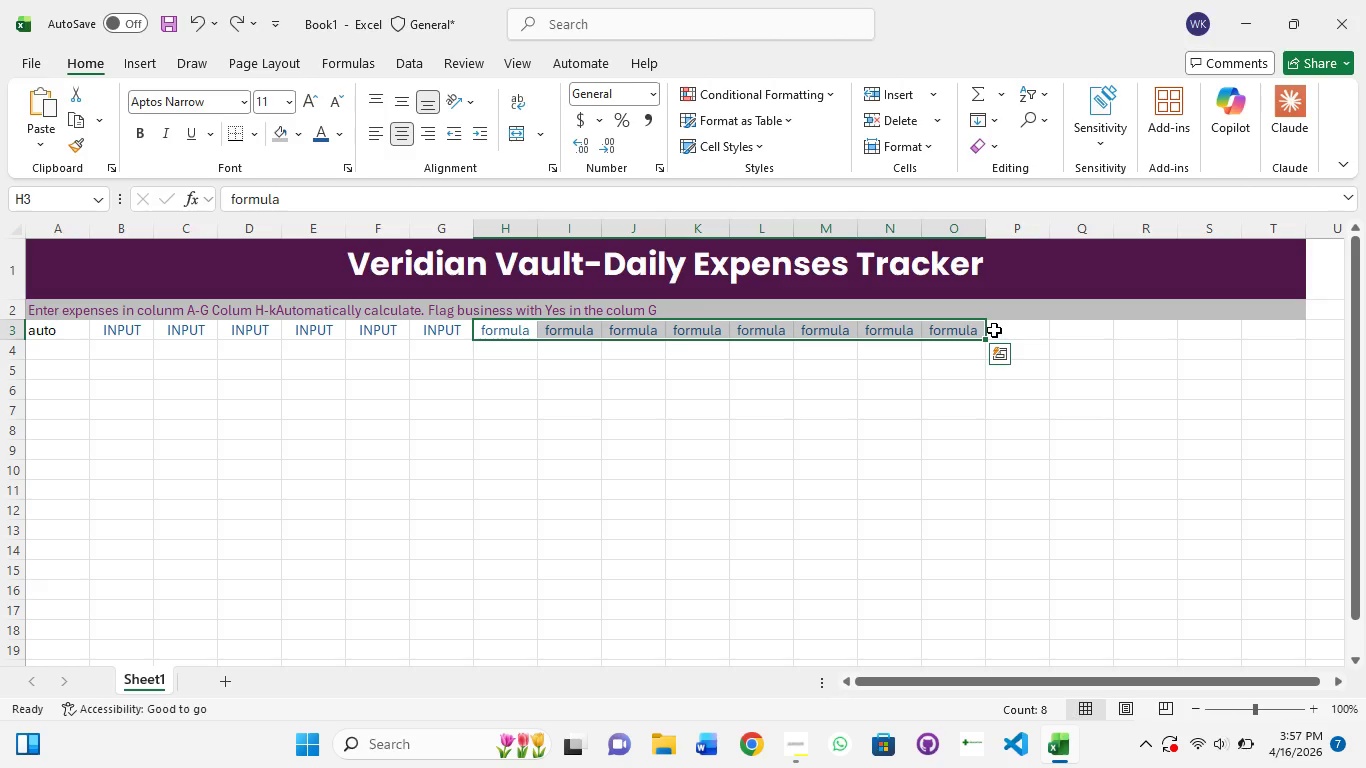 
wait(14.73)
 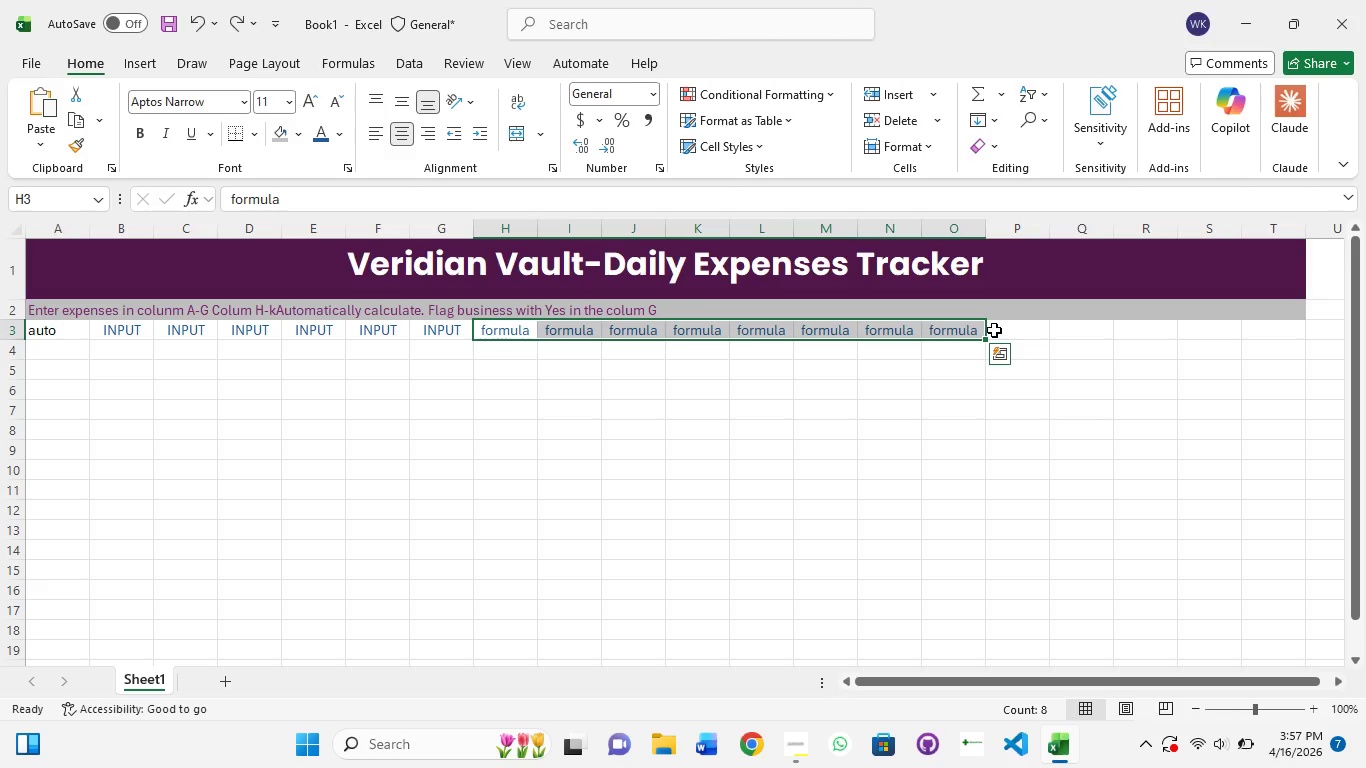 
left_click_drag(start_coordinate=[986, 338], to_coordinate=[724, 325])
 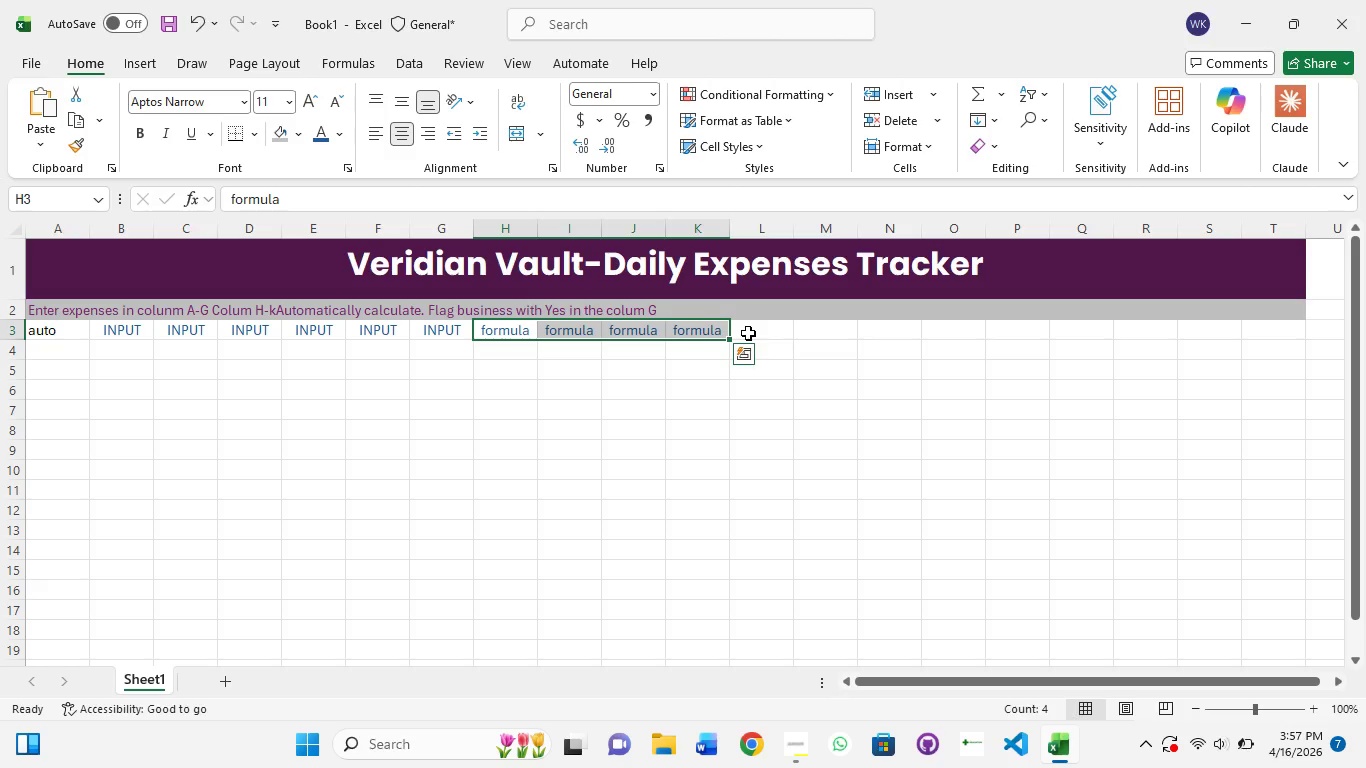 
left_click([748, 333])
 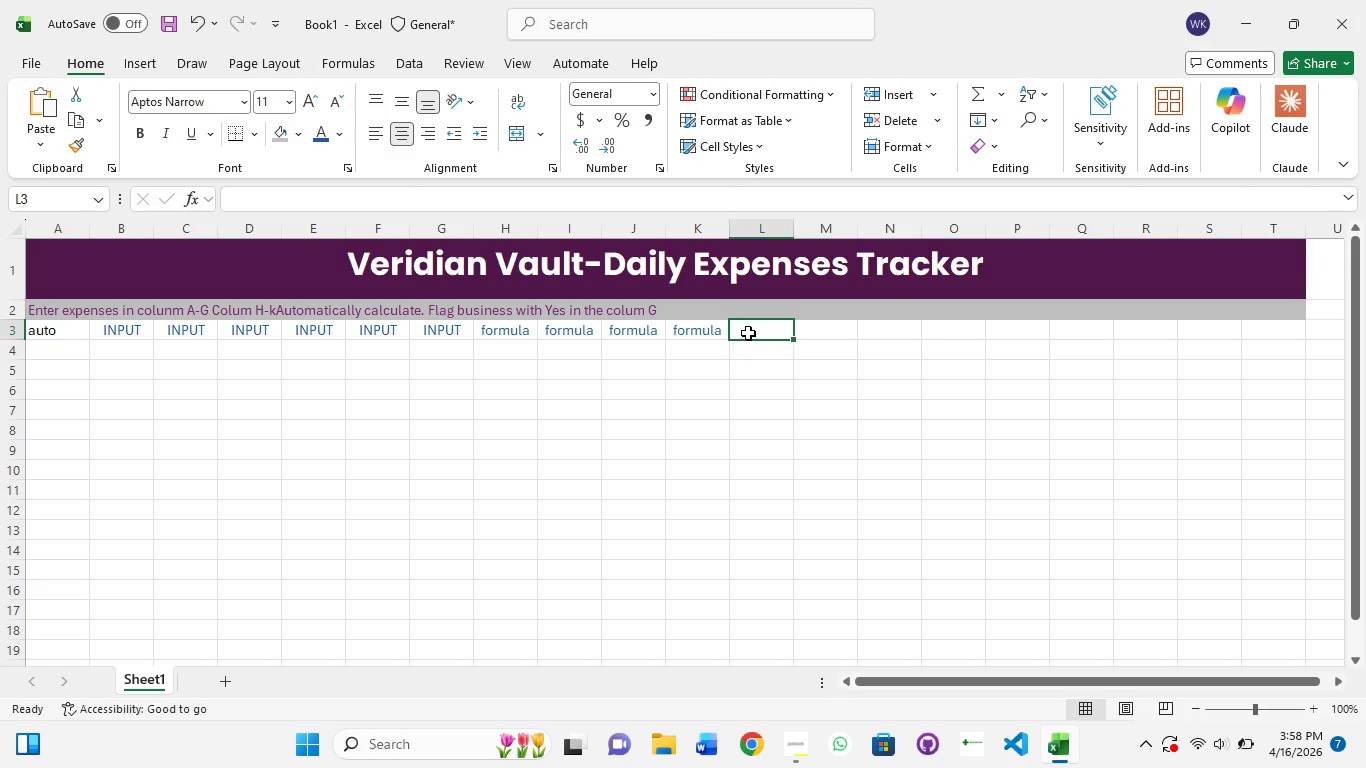 
left_click([748, 333])
 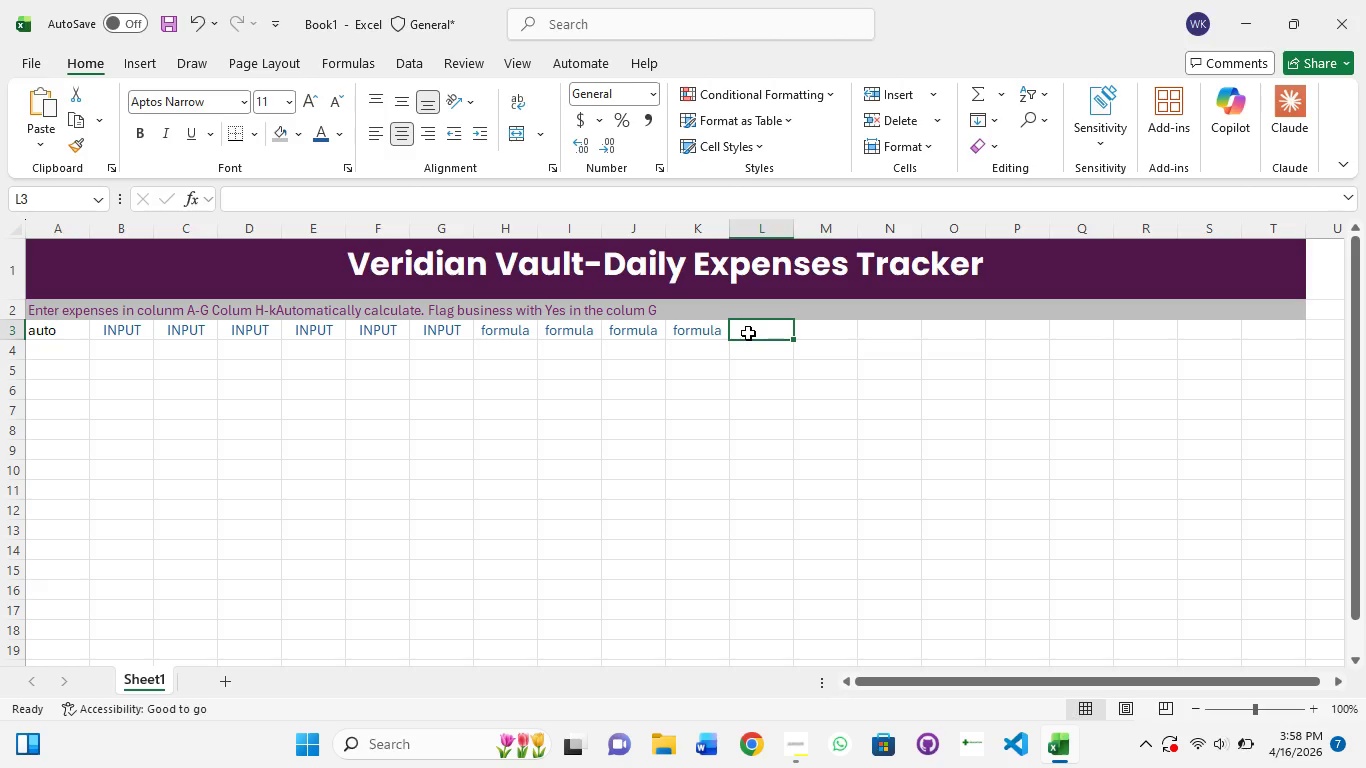 
left_click([748, 333])
 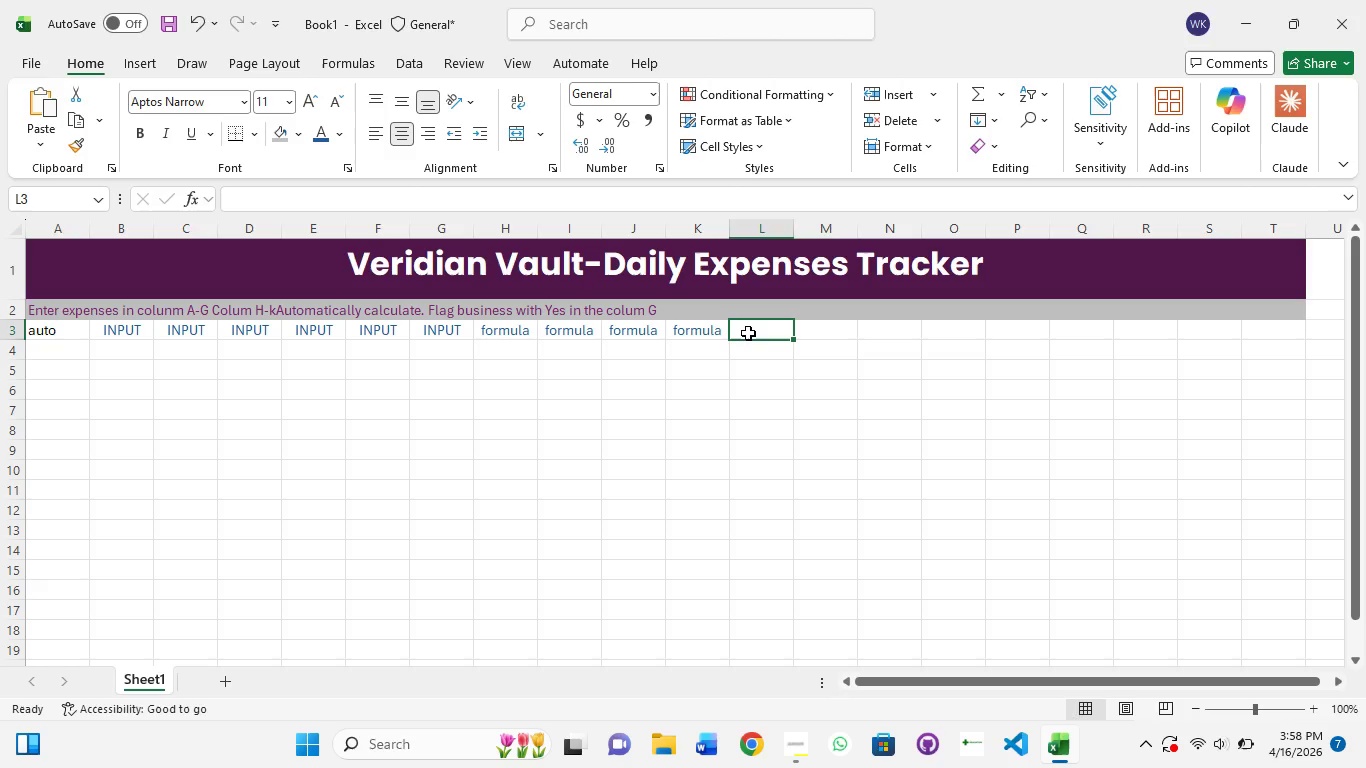 
double_click([748, 333])
 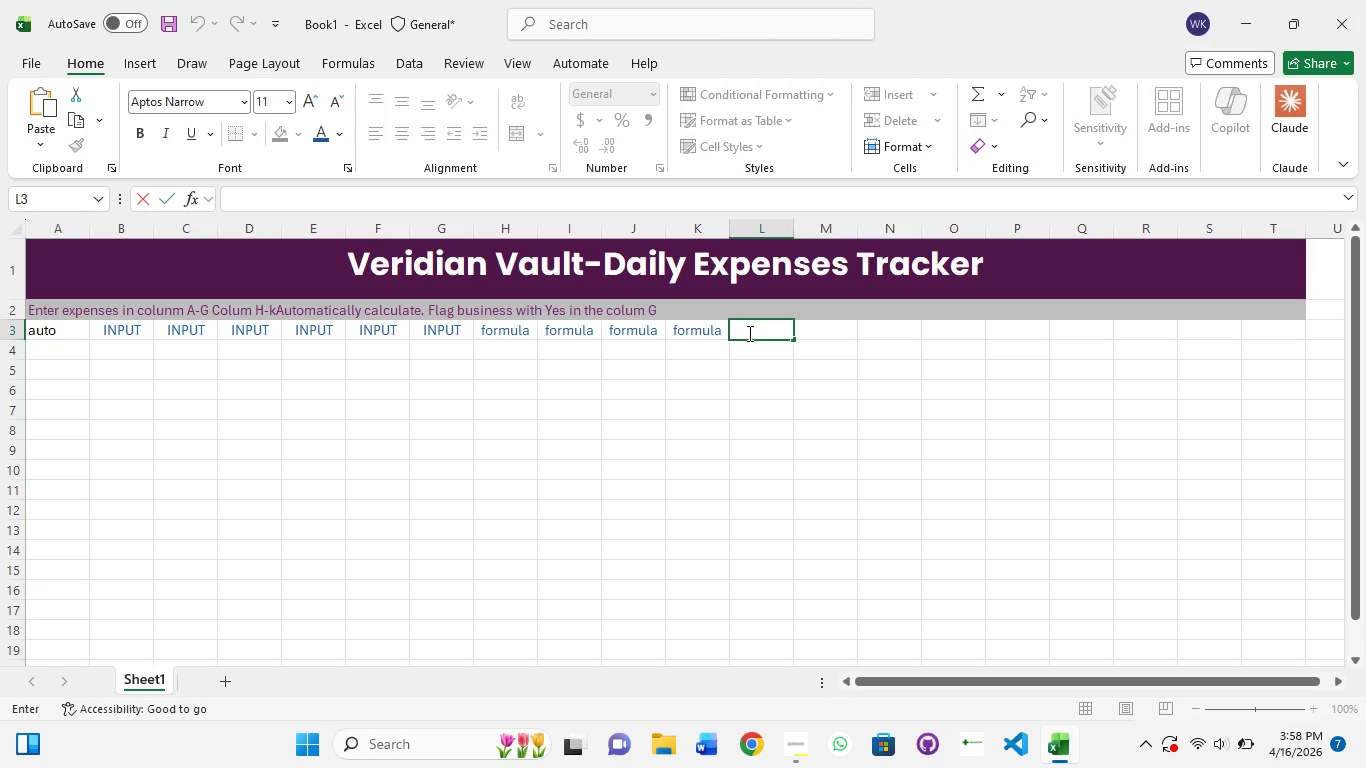 
type(INPUR)
key(Backspace)
type(T)
 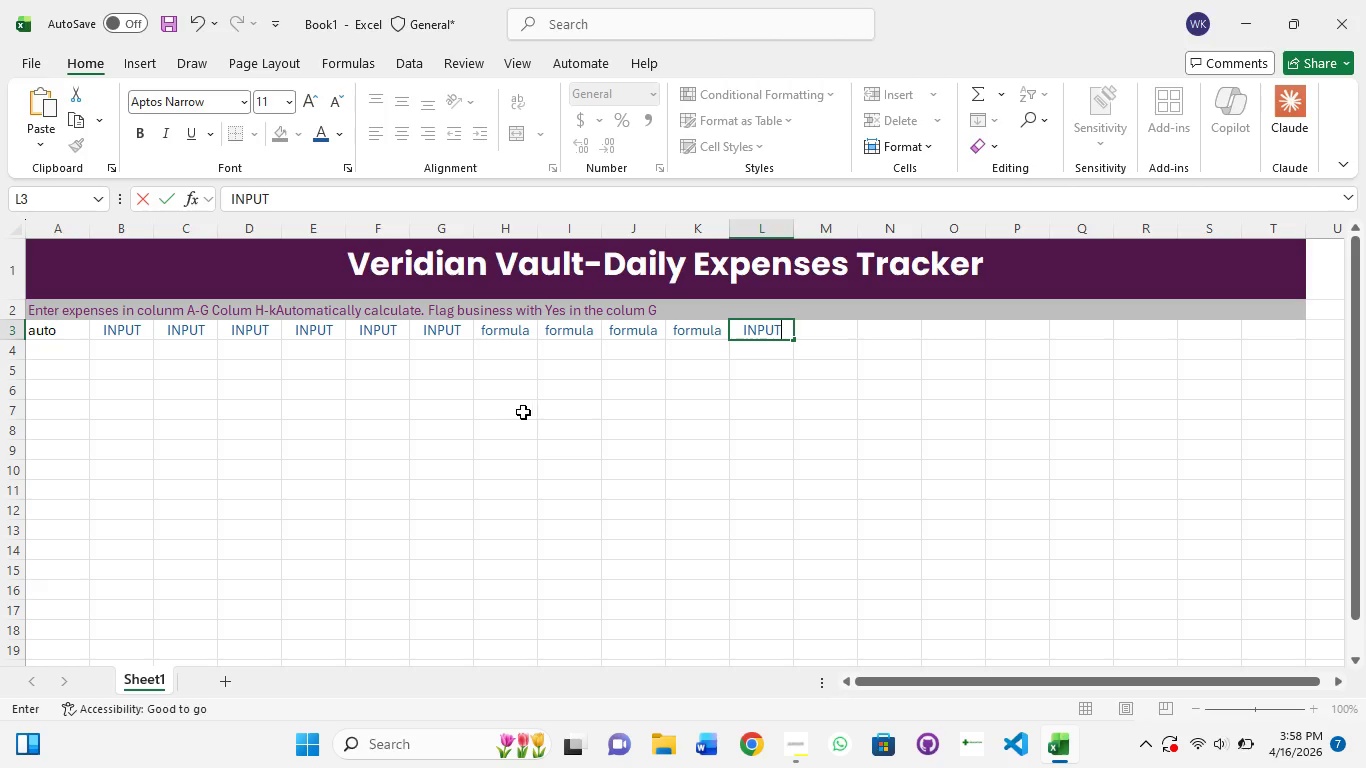 
left_click([512, 408])
 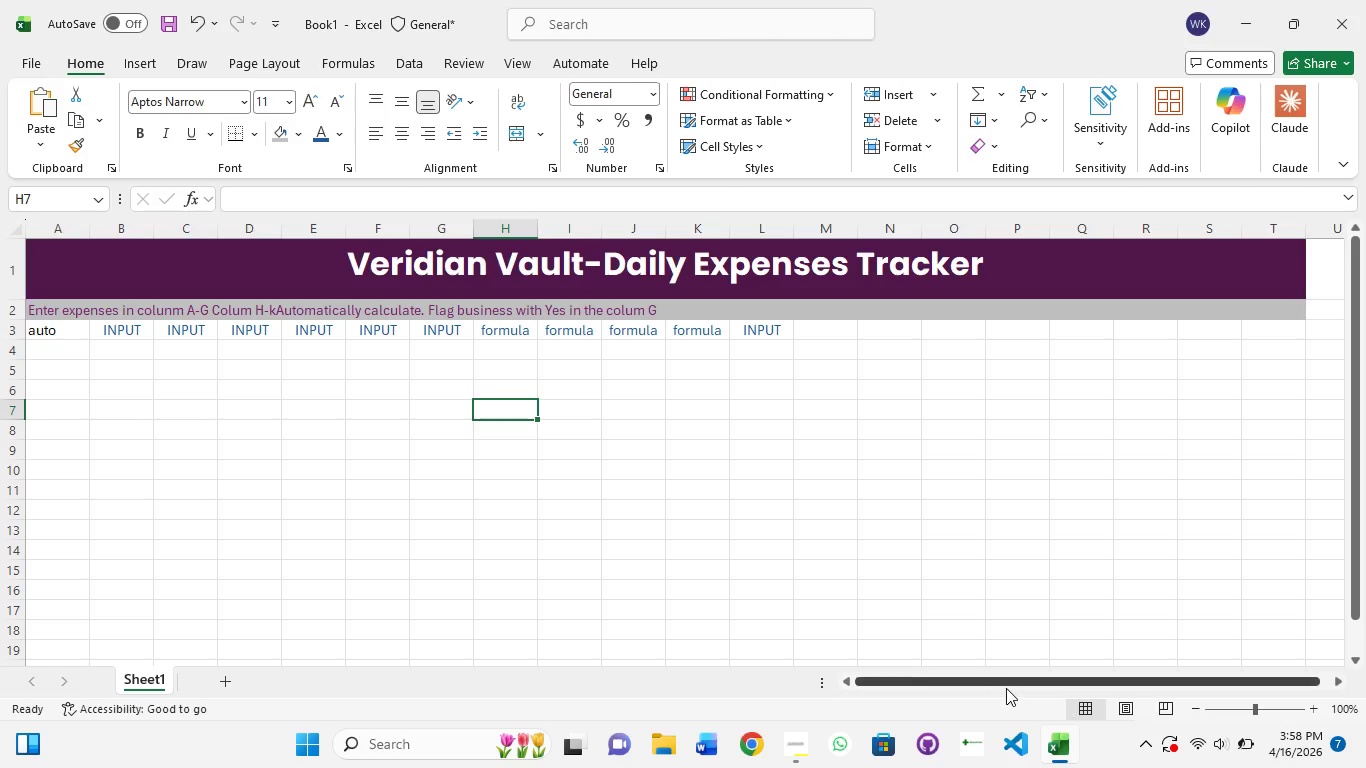 
left_click([1006, 676])
 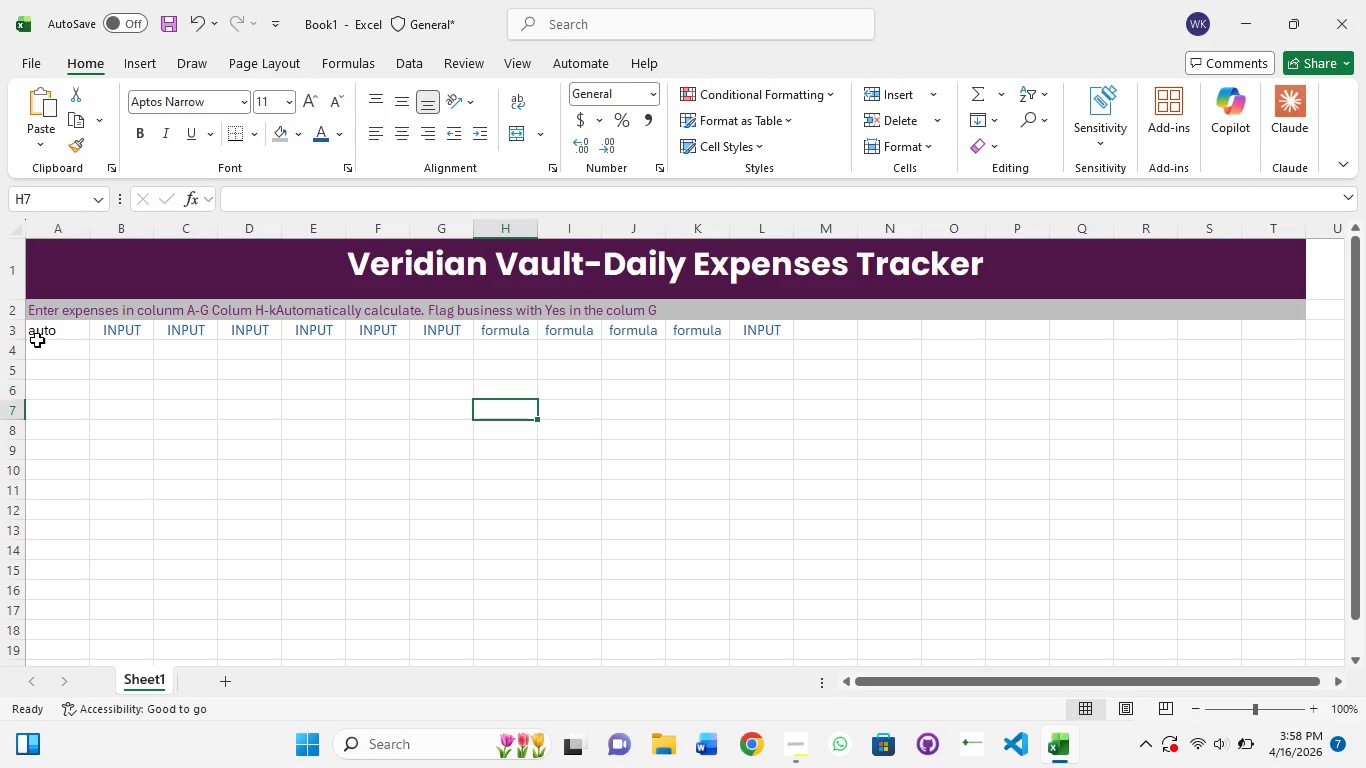 
left_click([40, 330])
 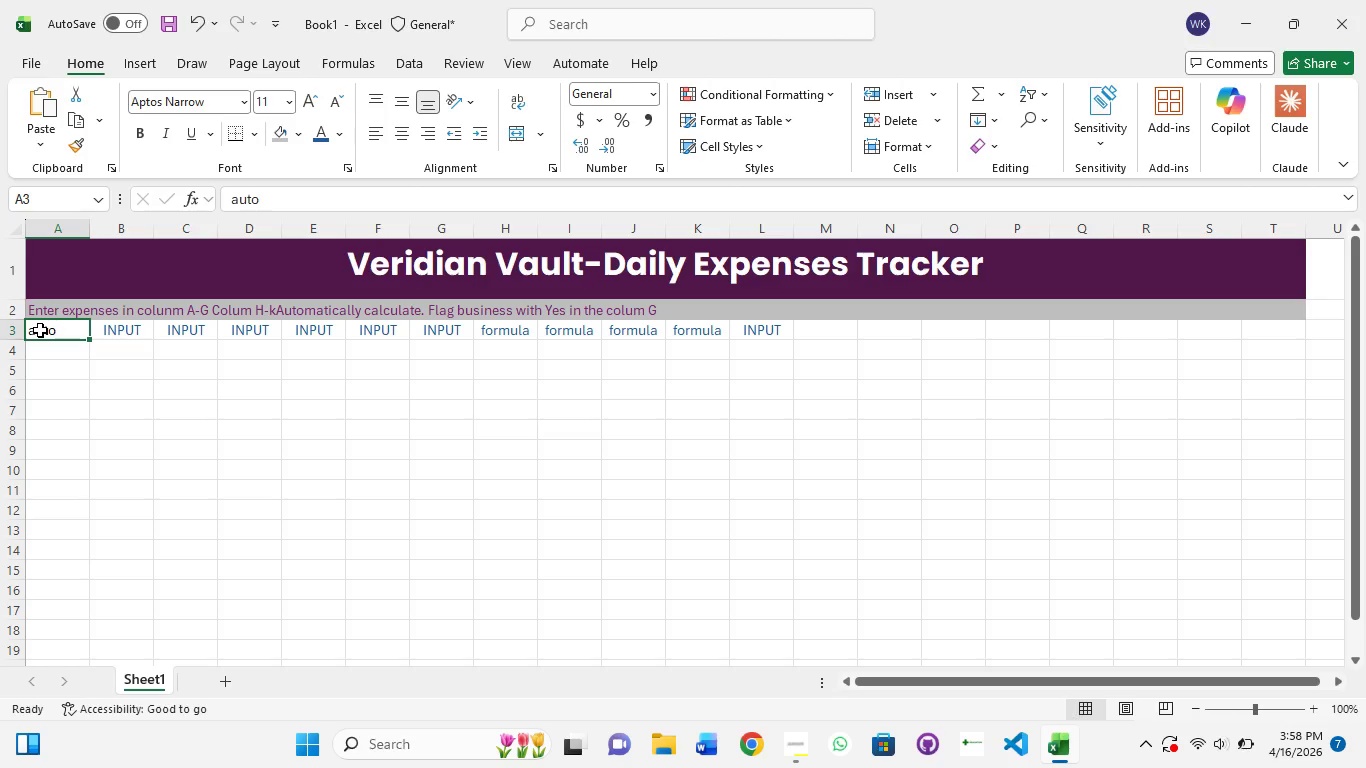 
wait(10.61)
 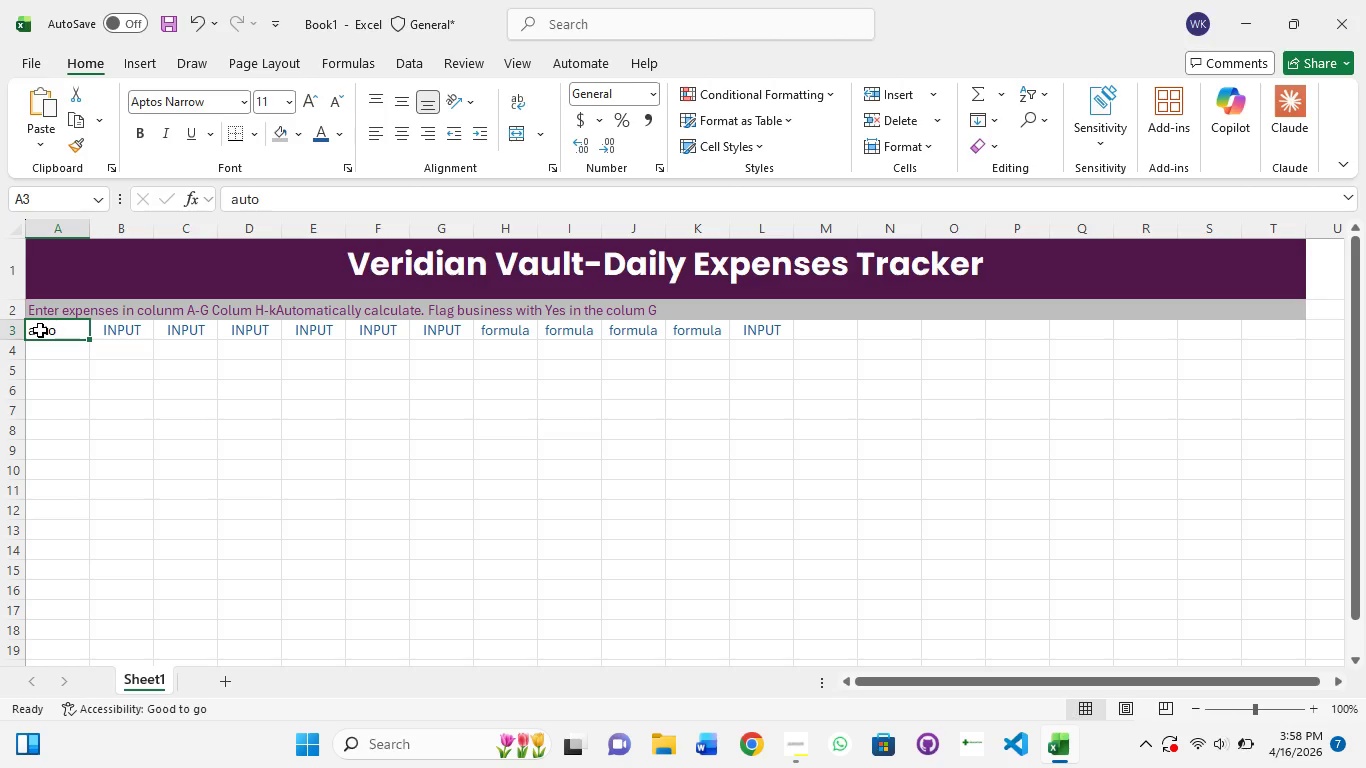 
left_click([61, 332])
 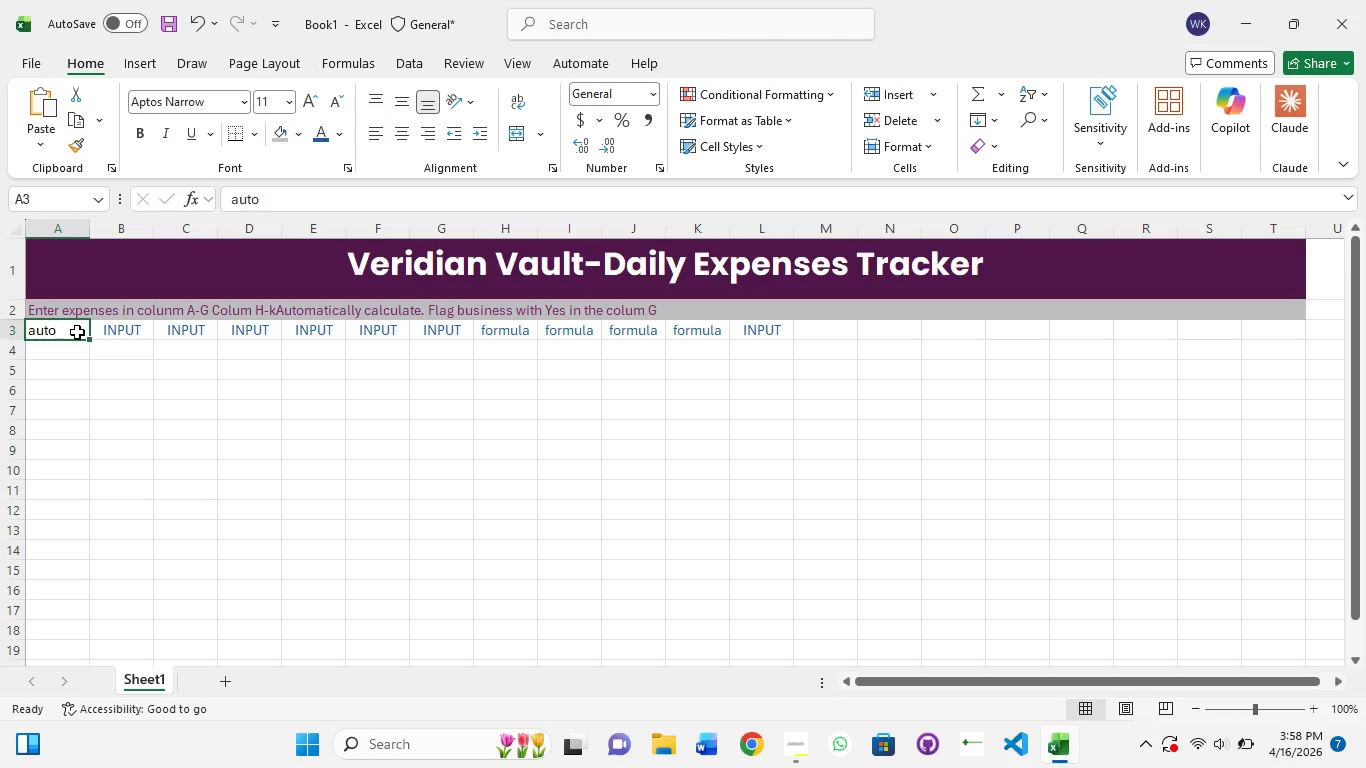 
left_click([77, 332])
 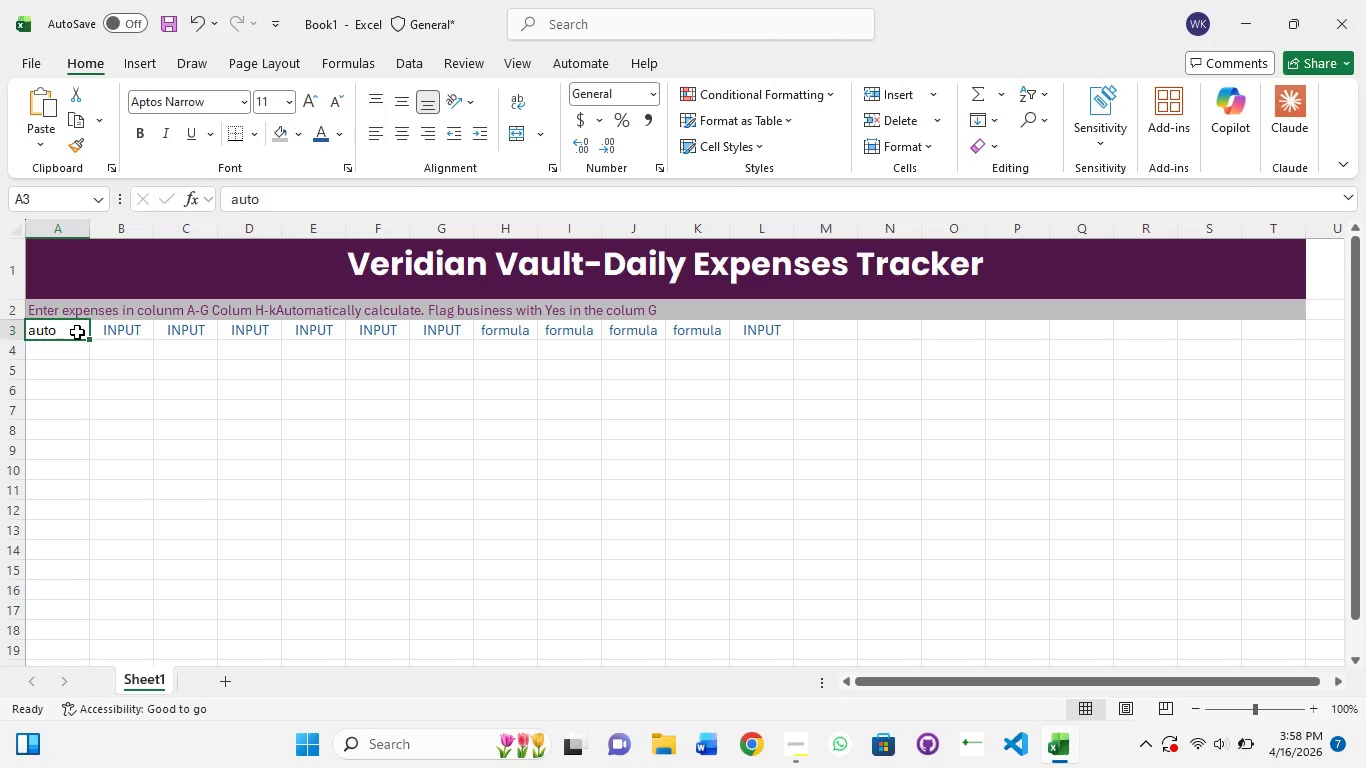 
double_click([77, 332])
 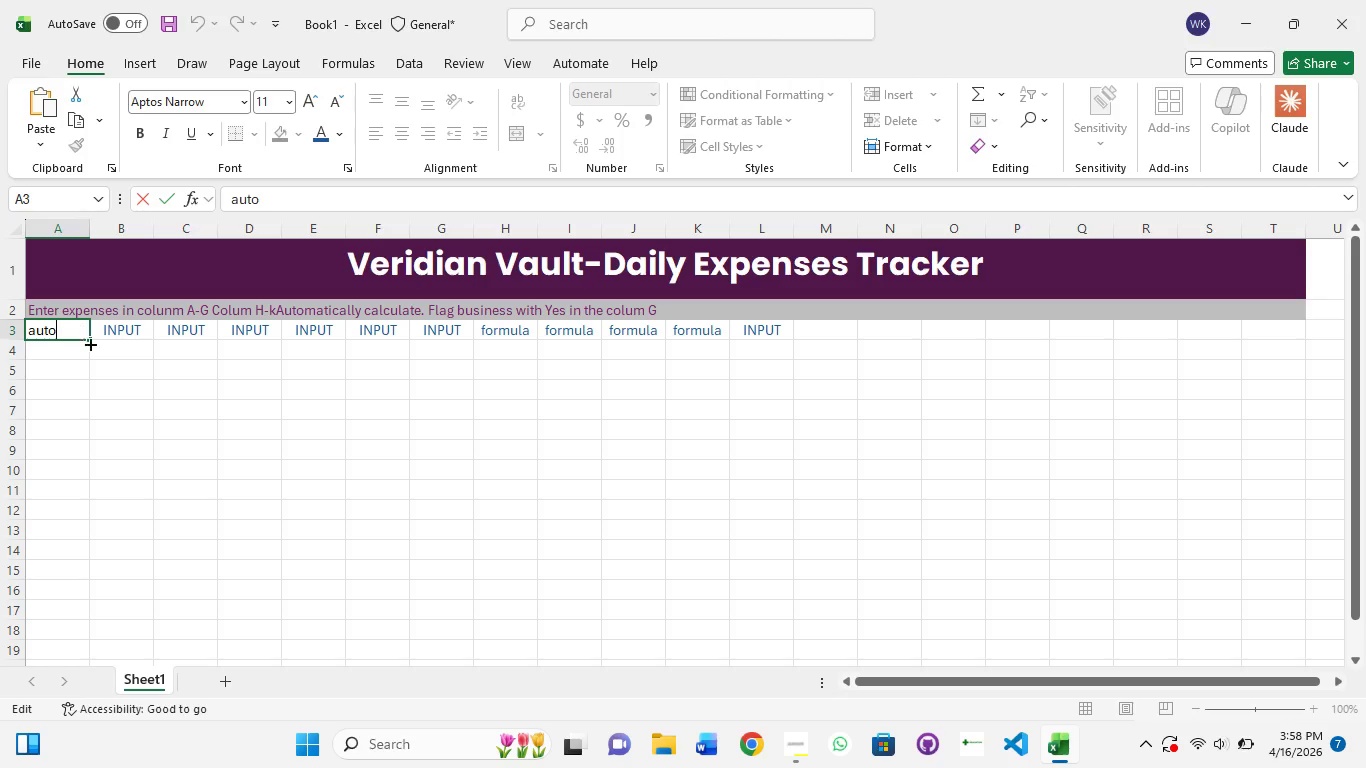 
left_click([117, 368])
 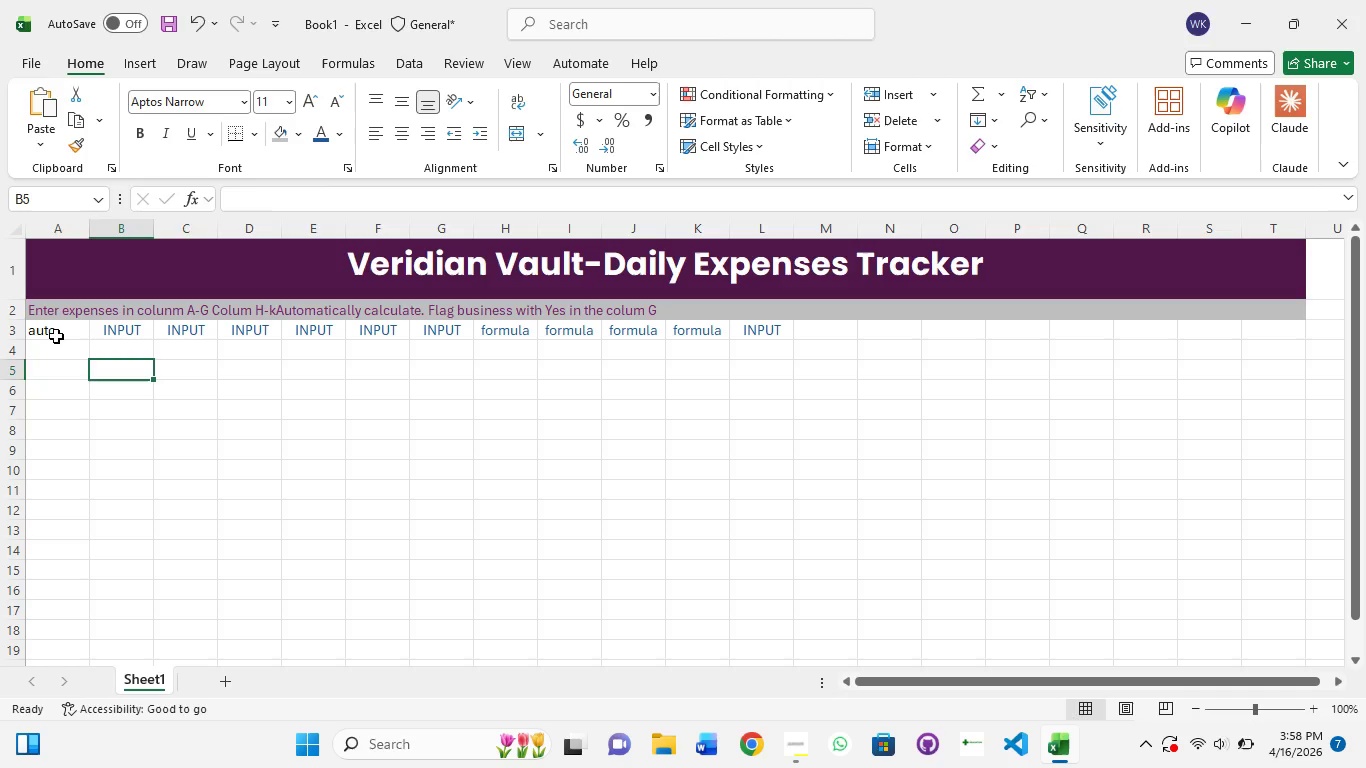 
left_click([56, 336])
 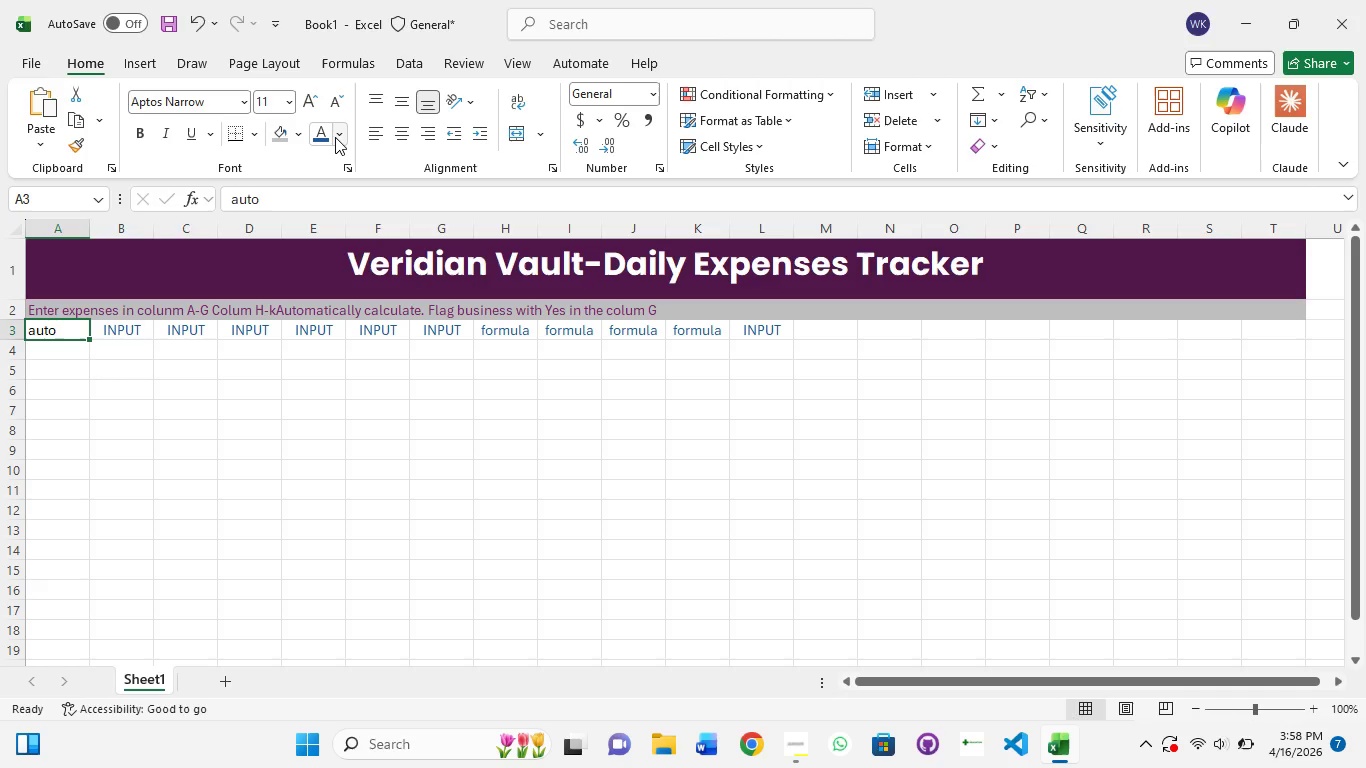 
left_click([335, 137])
 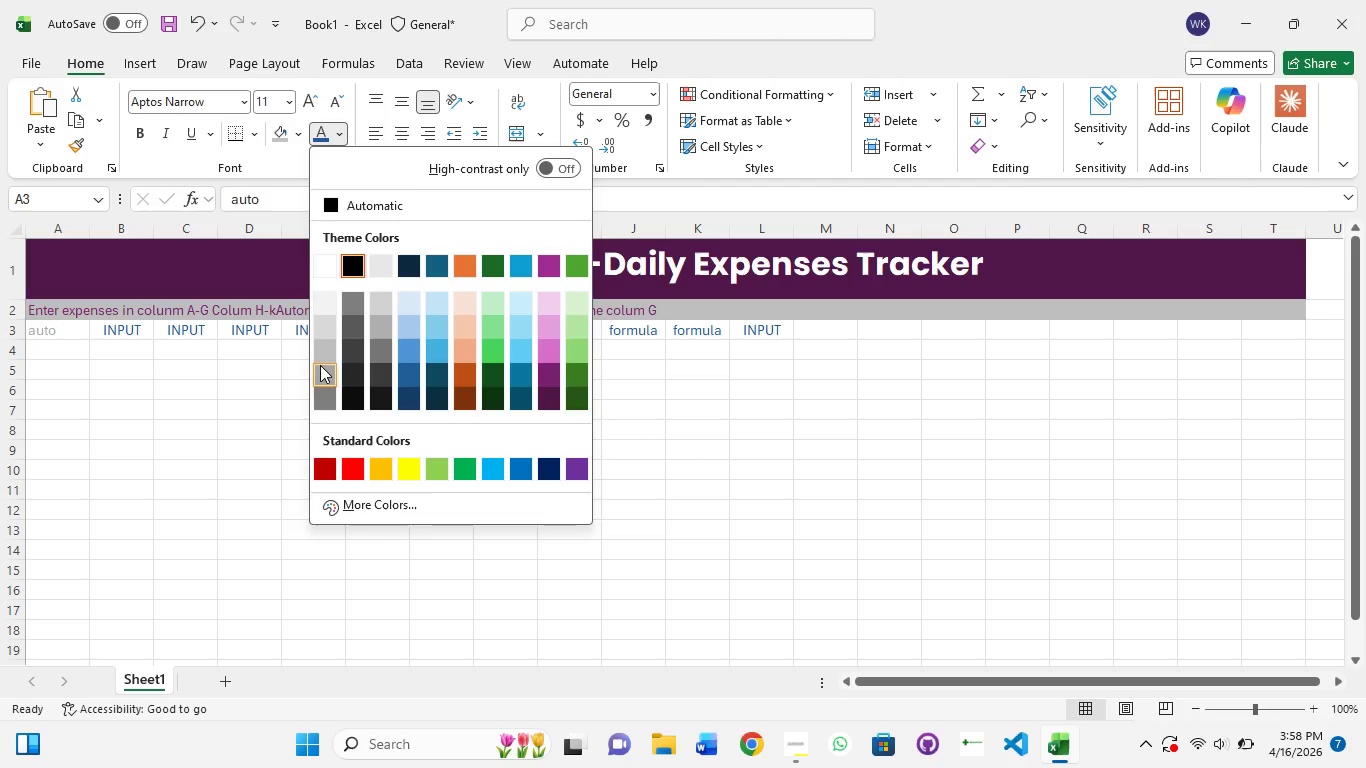 
left_click([320, 389])
 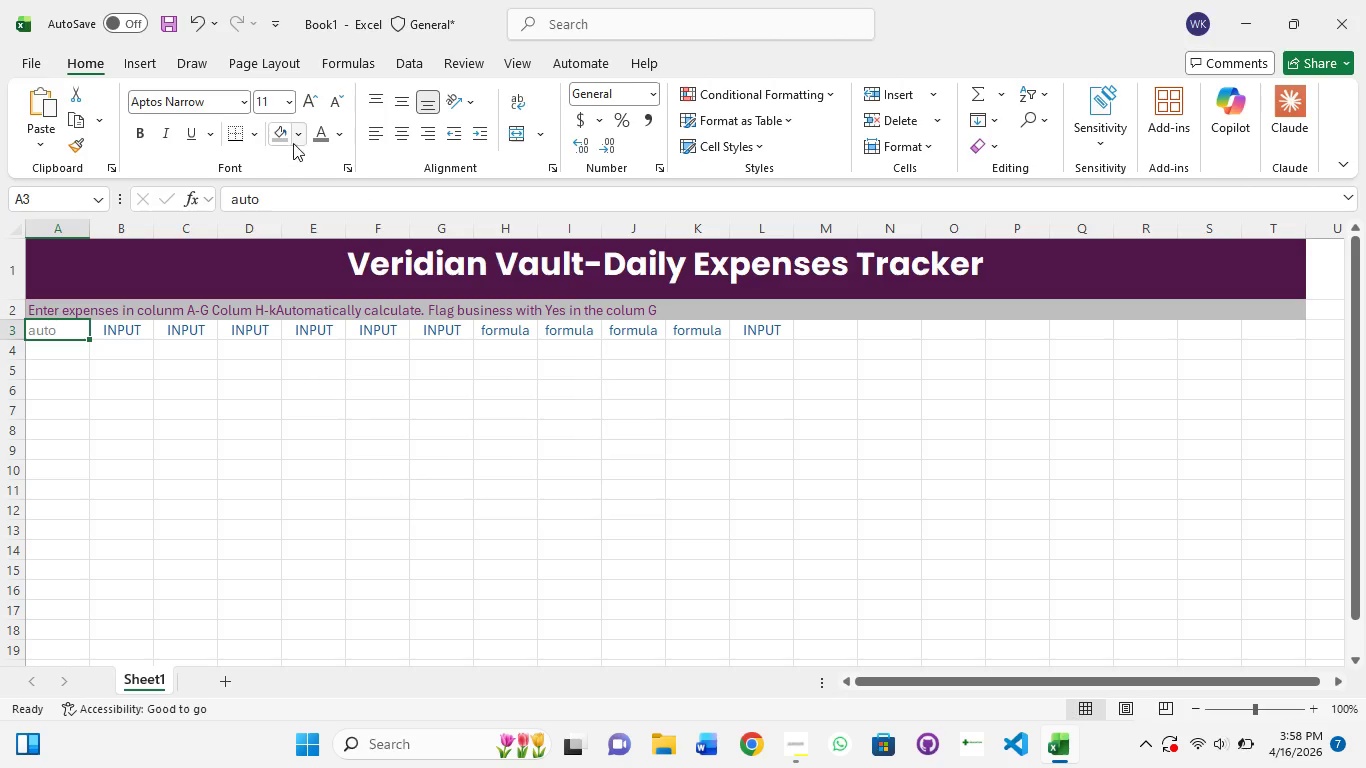 
left_click([294, 135])
 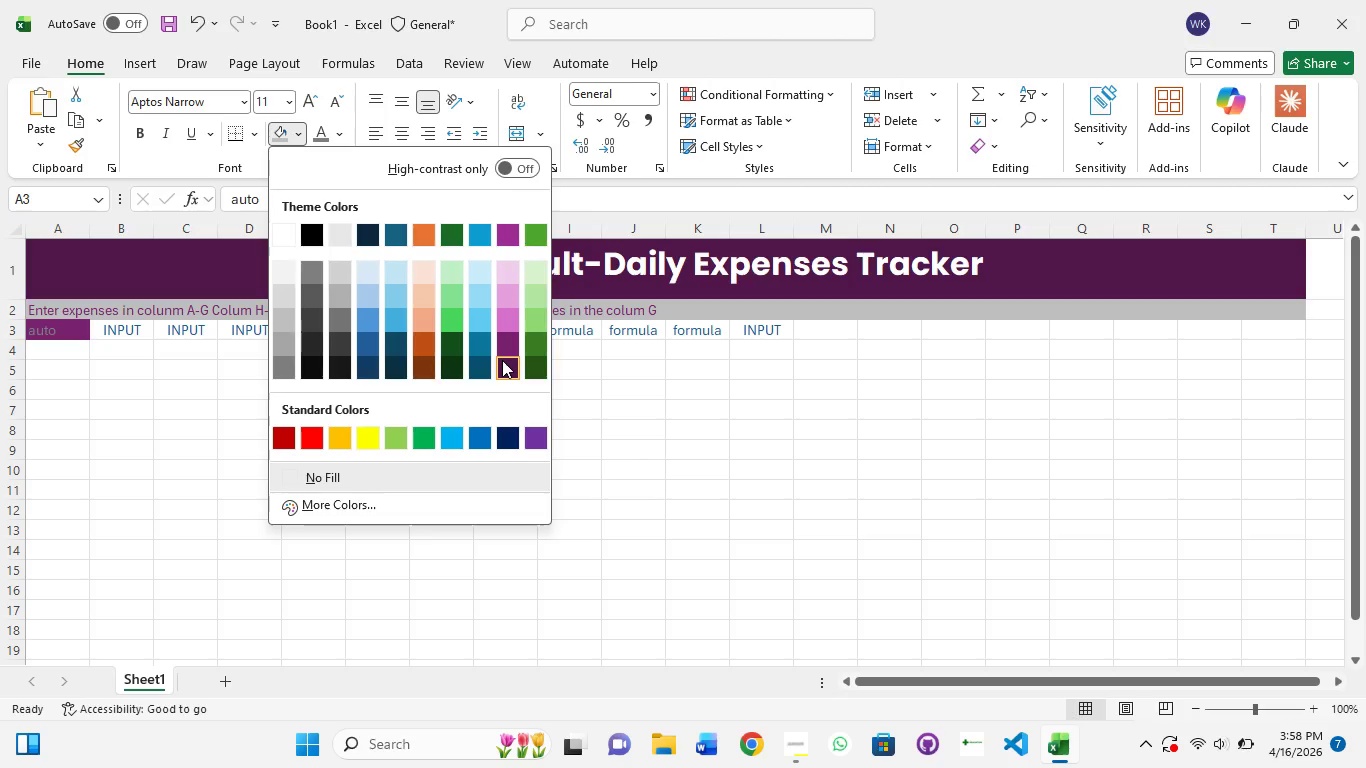 
wait(5.16)
 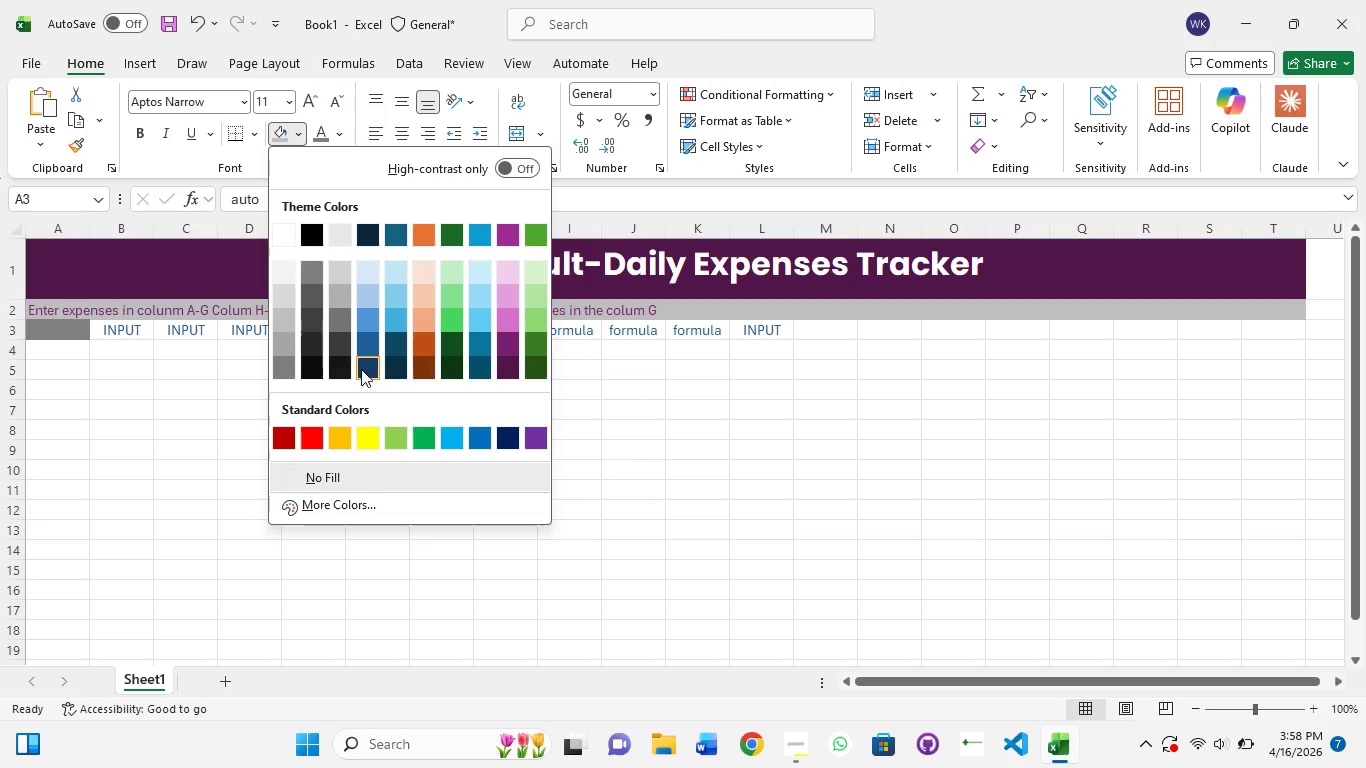 
left_click([502, 343])
 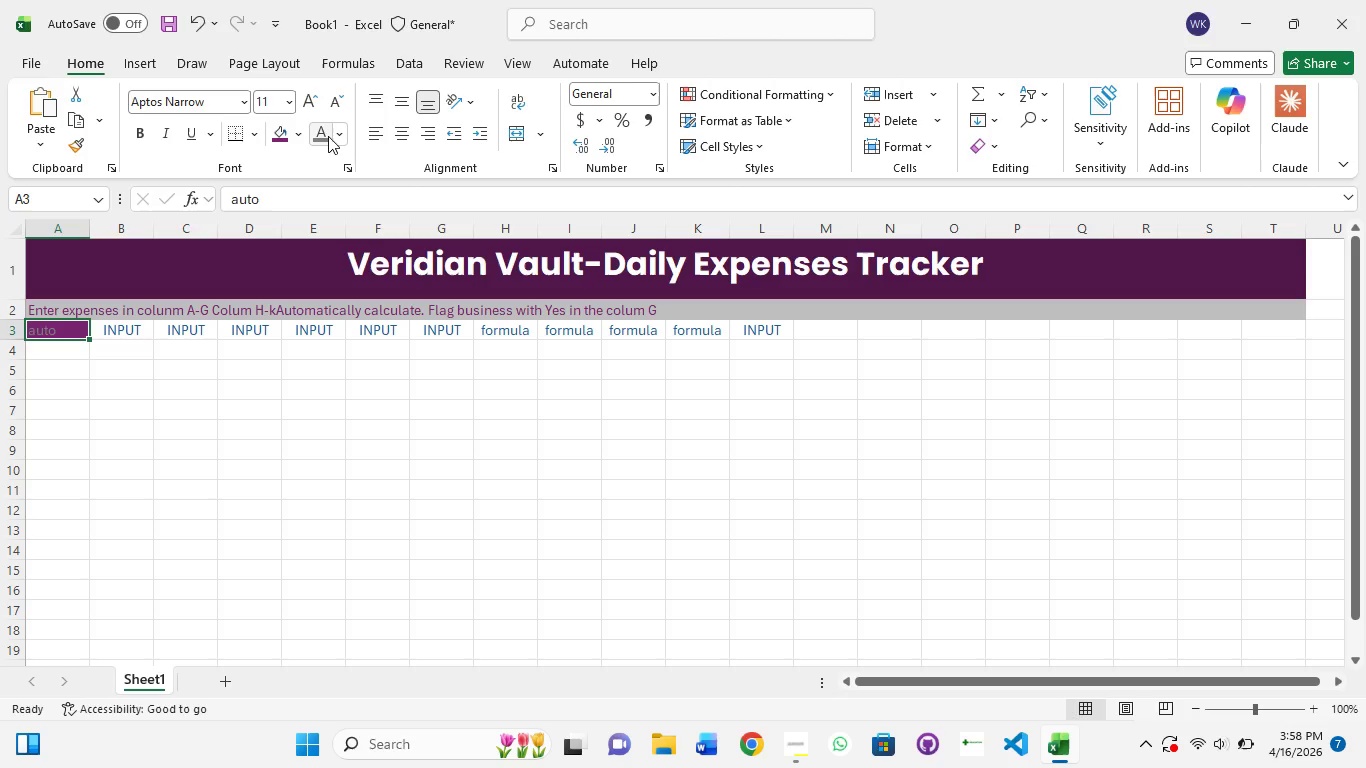 
left_click([338, 136])
 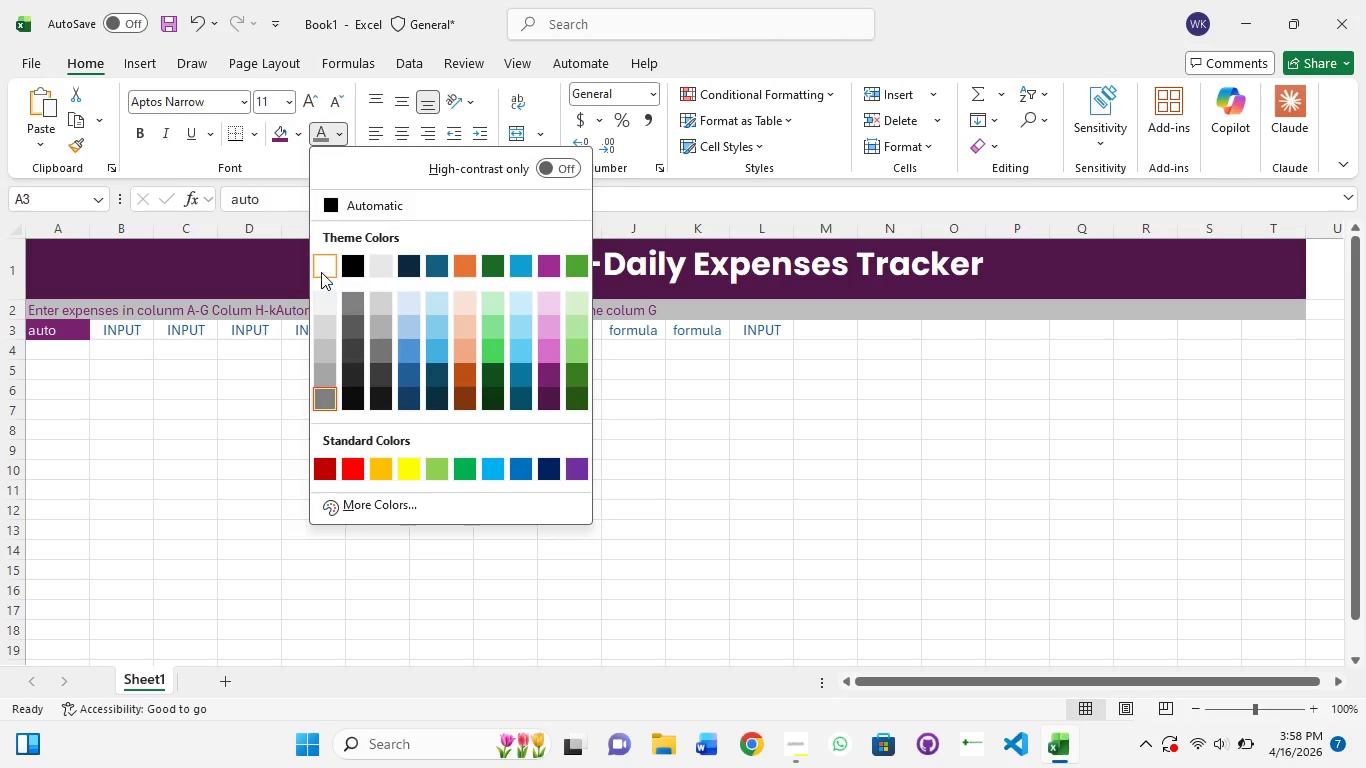 
left_click([321, 272])
 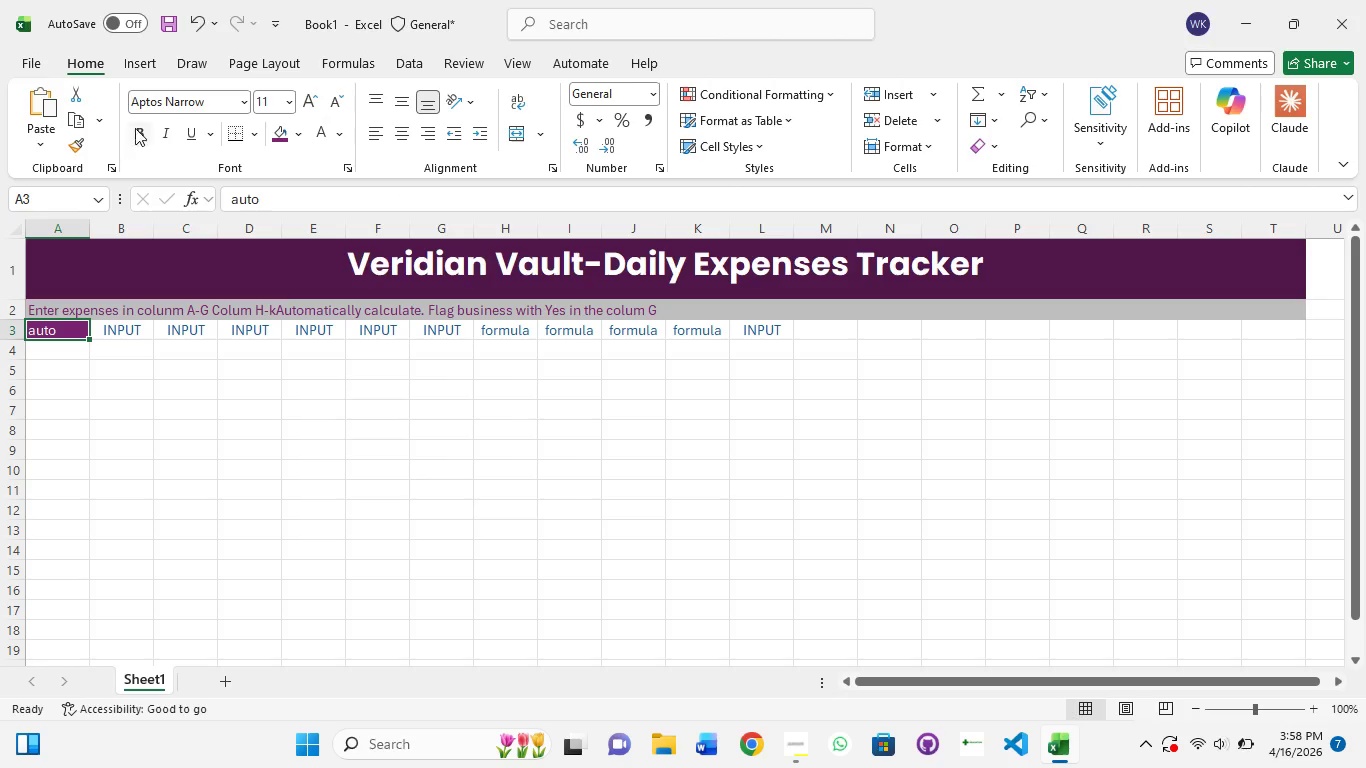 
left_click([142, 126])
 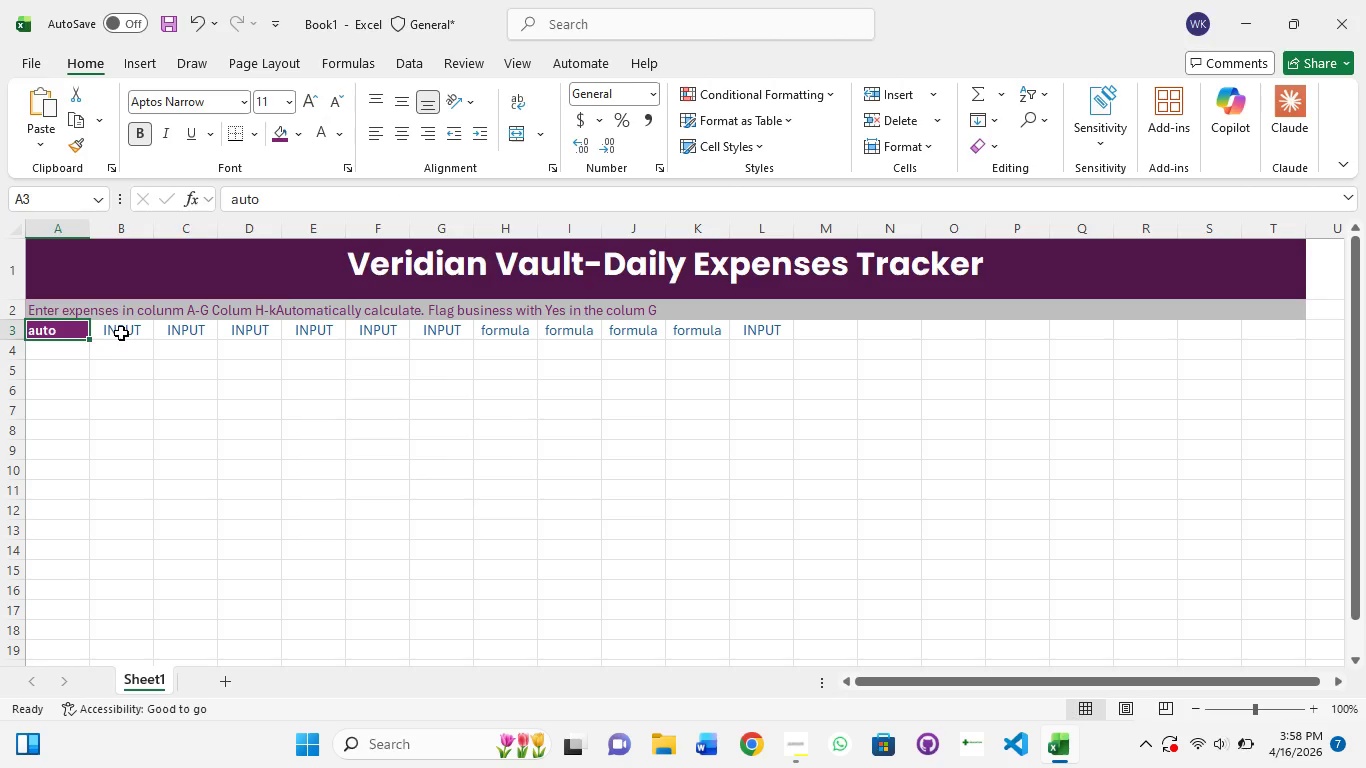 
left_click([121, 332])
 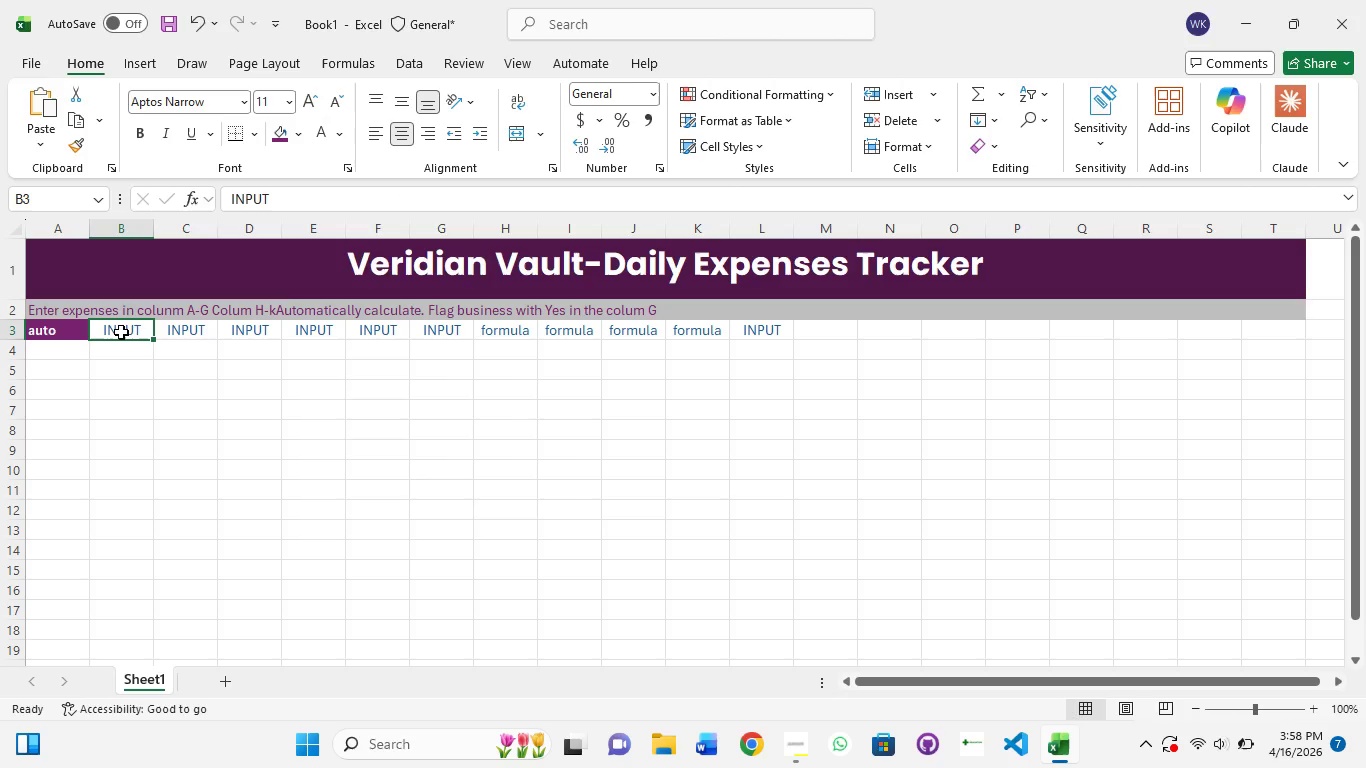 
hold_key(key=ShiftLeft, duration=1.05)
 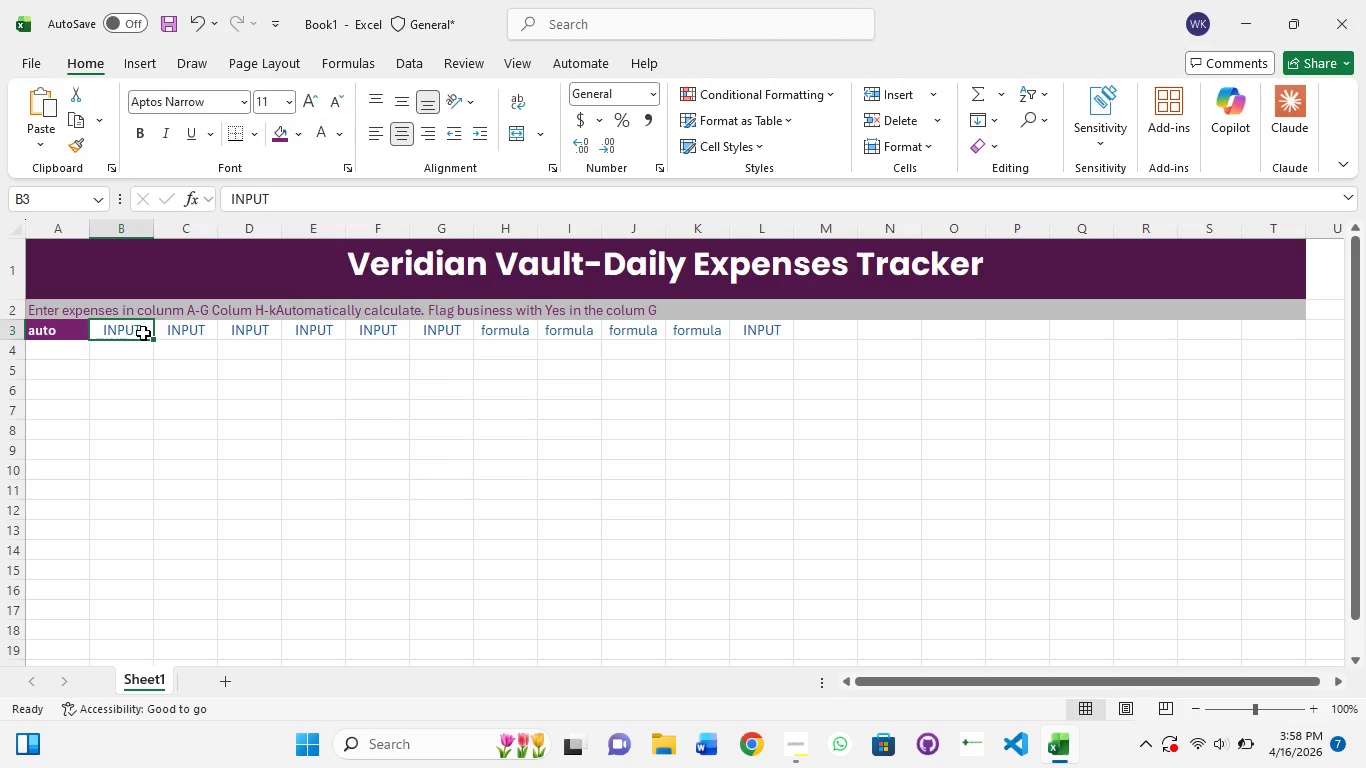 
hold_key(key=ShiftLeft, duration=1.5)
left_click_drag(start_coordinate=[143, 329], to_coordinate=[745, 338])
 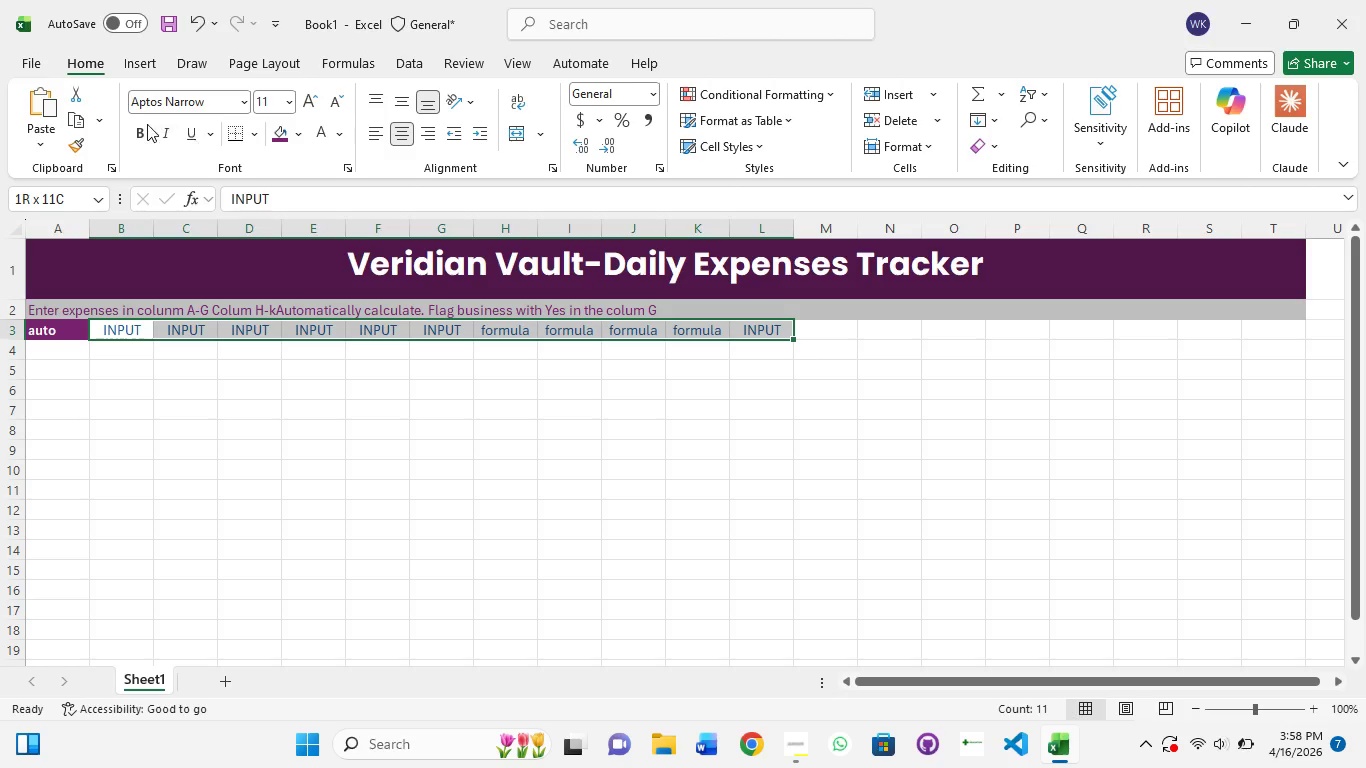 
hold_key(key=ShiftLeft, duration=1.5)
 